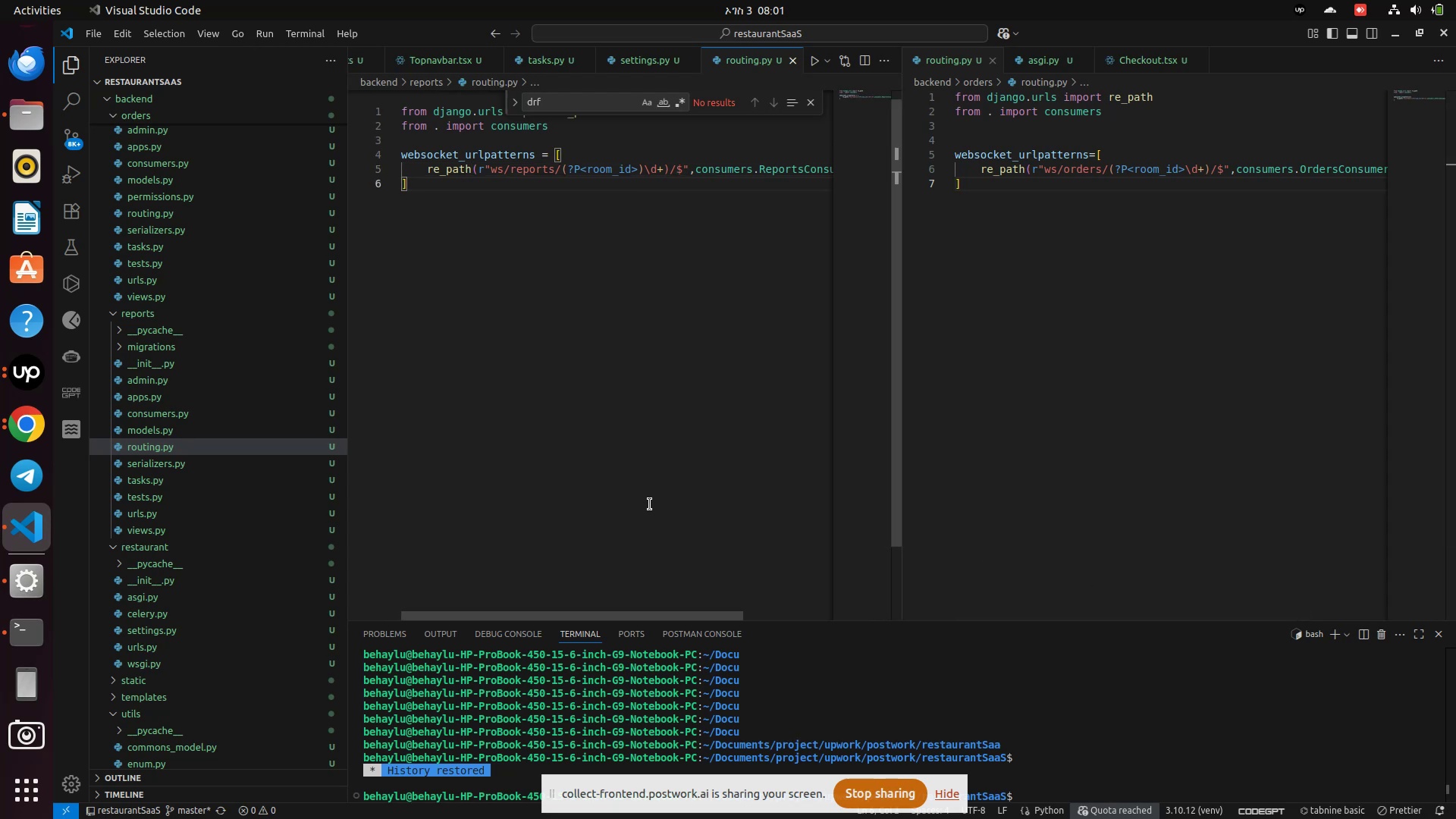 
key(Control+S)
 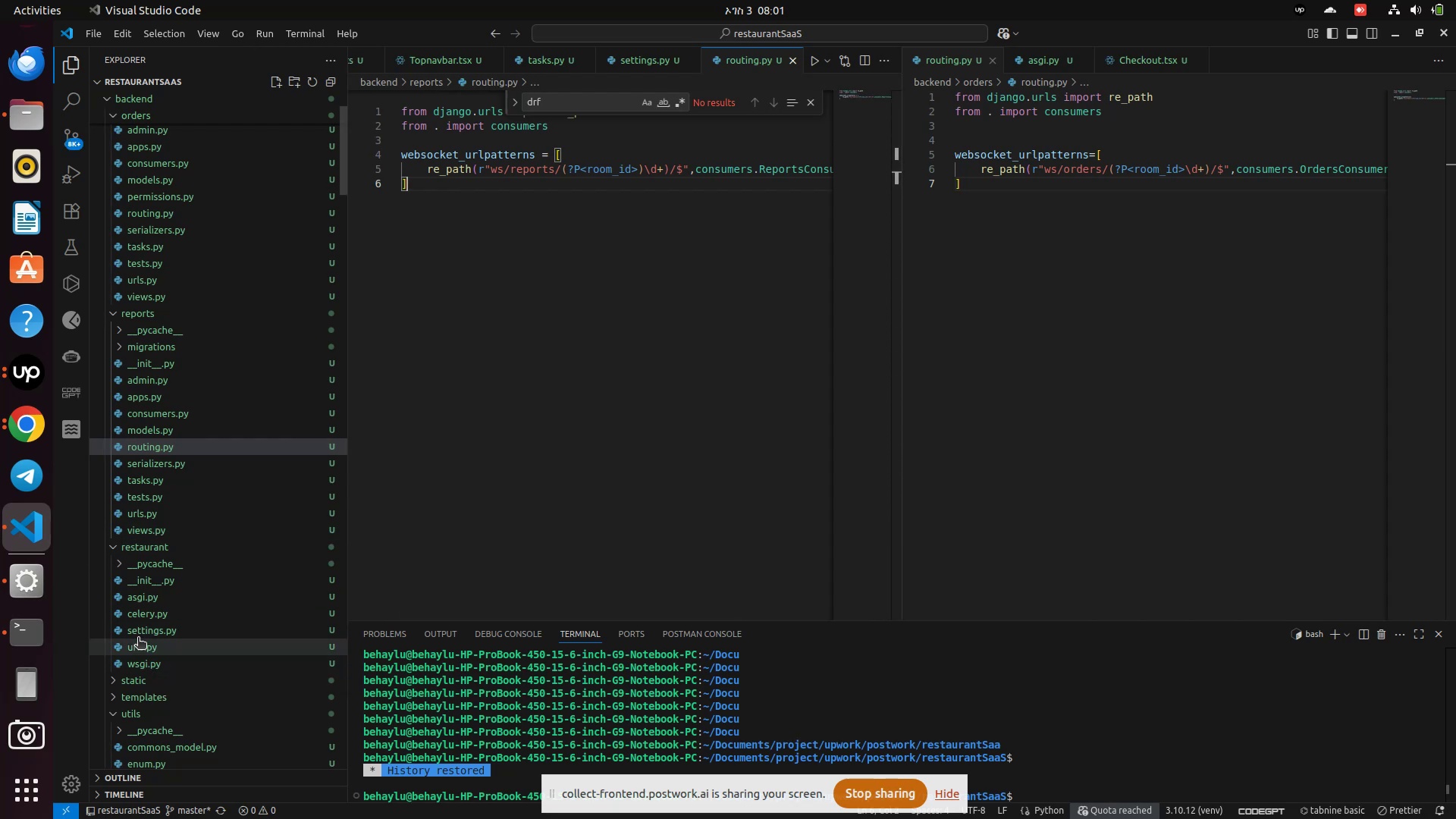 
wait(10.67)
 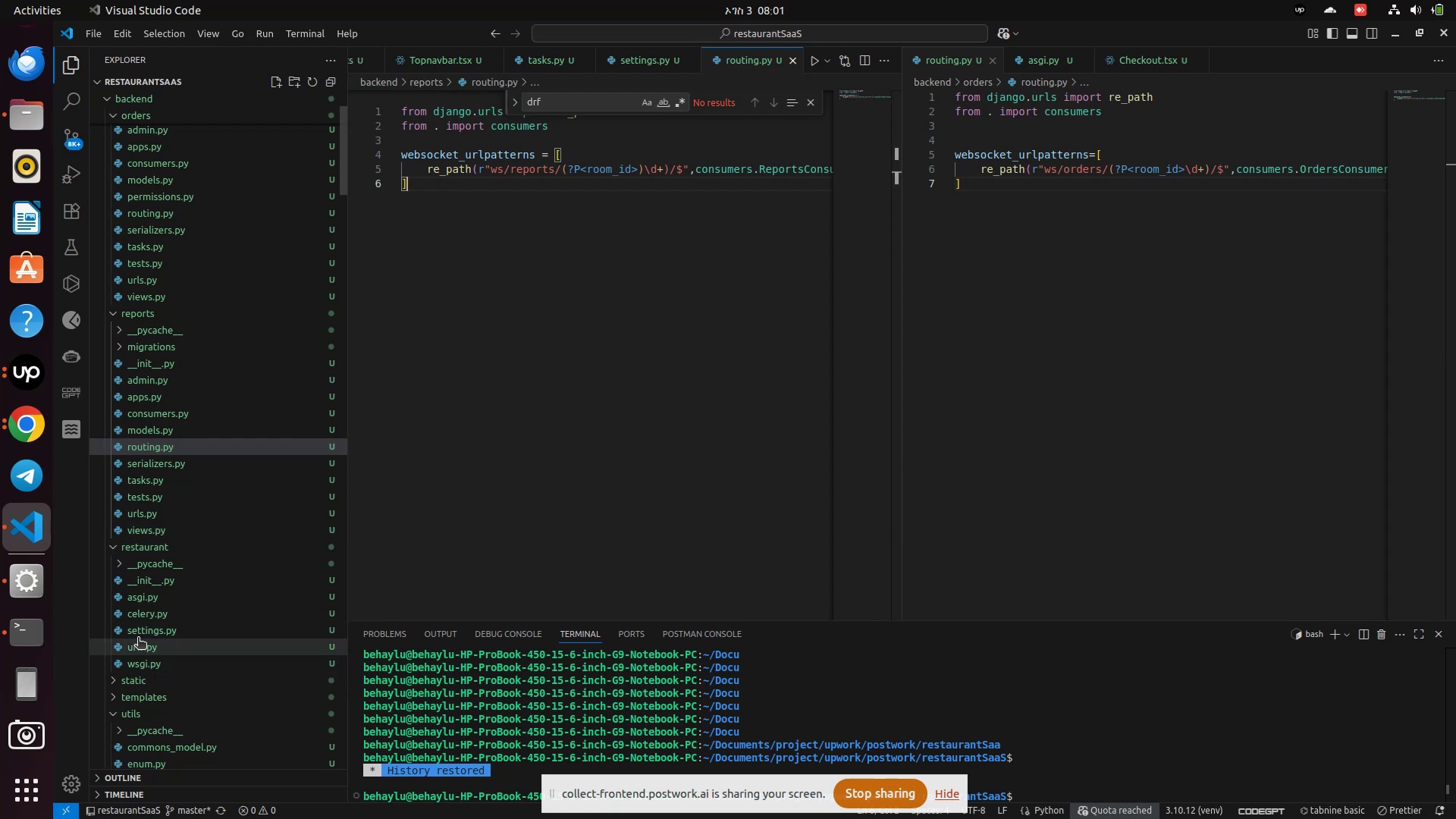 
left_click_drag(start_coordinate=[615, 613], to_coordinate=[961, 598])
 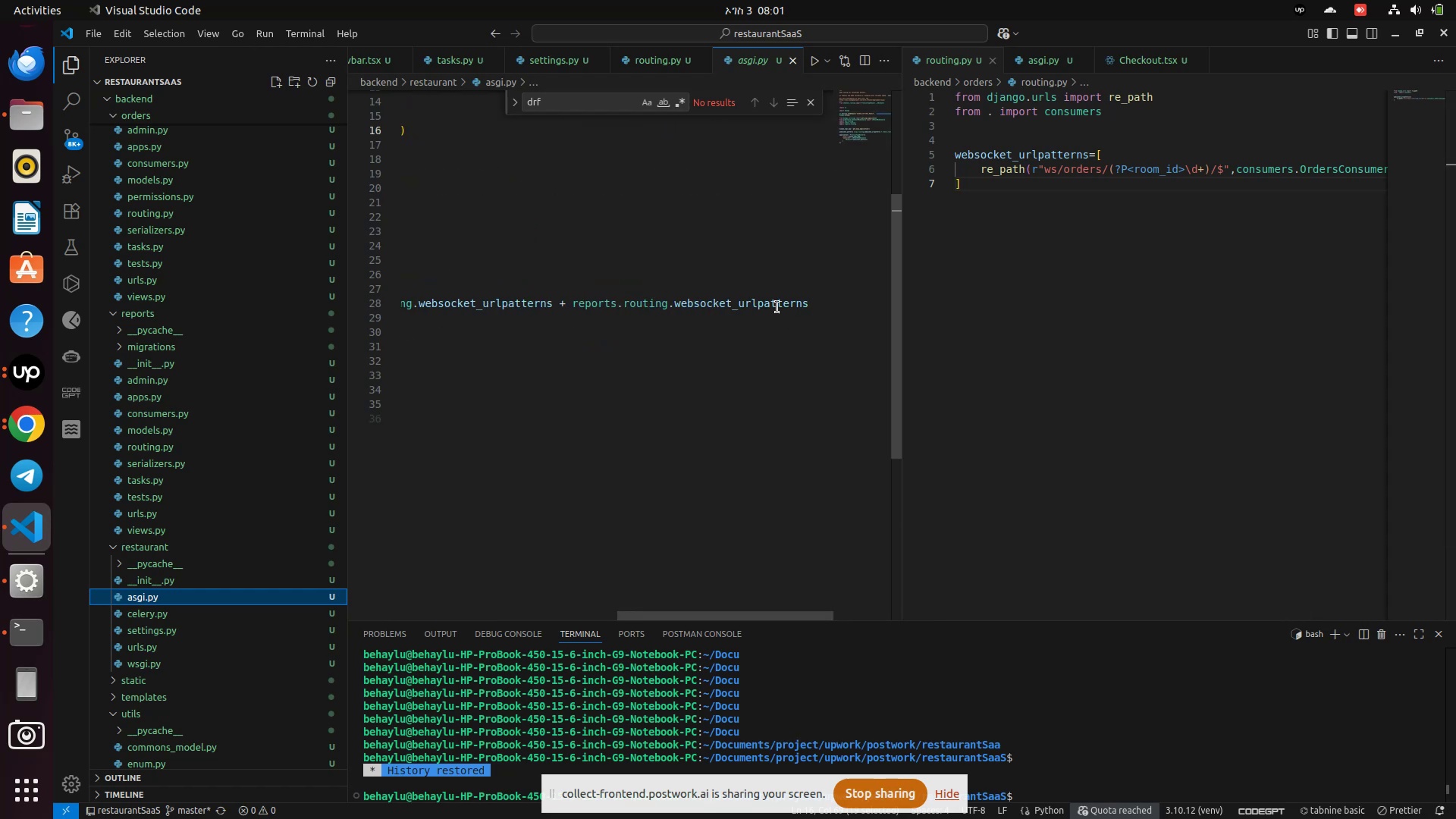 
hold_key(key=ControlLeft, duration=1.12)
left_click([740, 301])
 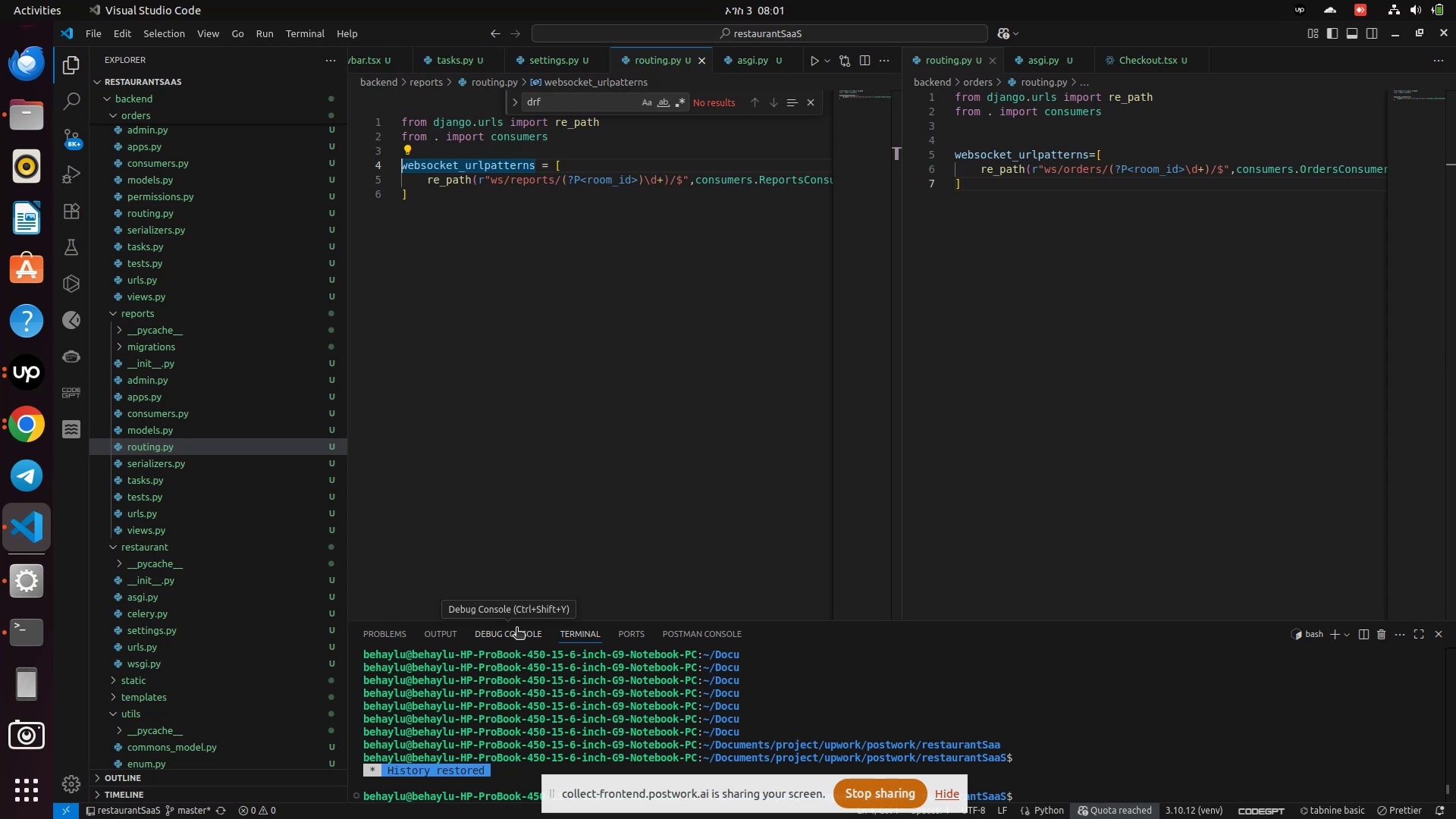 
wait(23.91)
 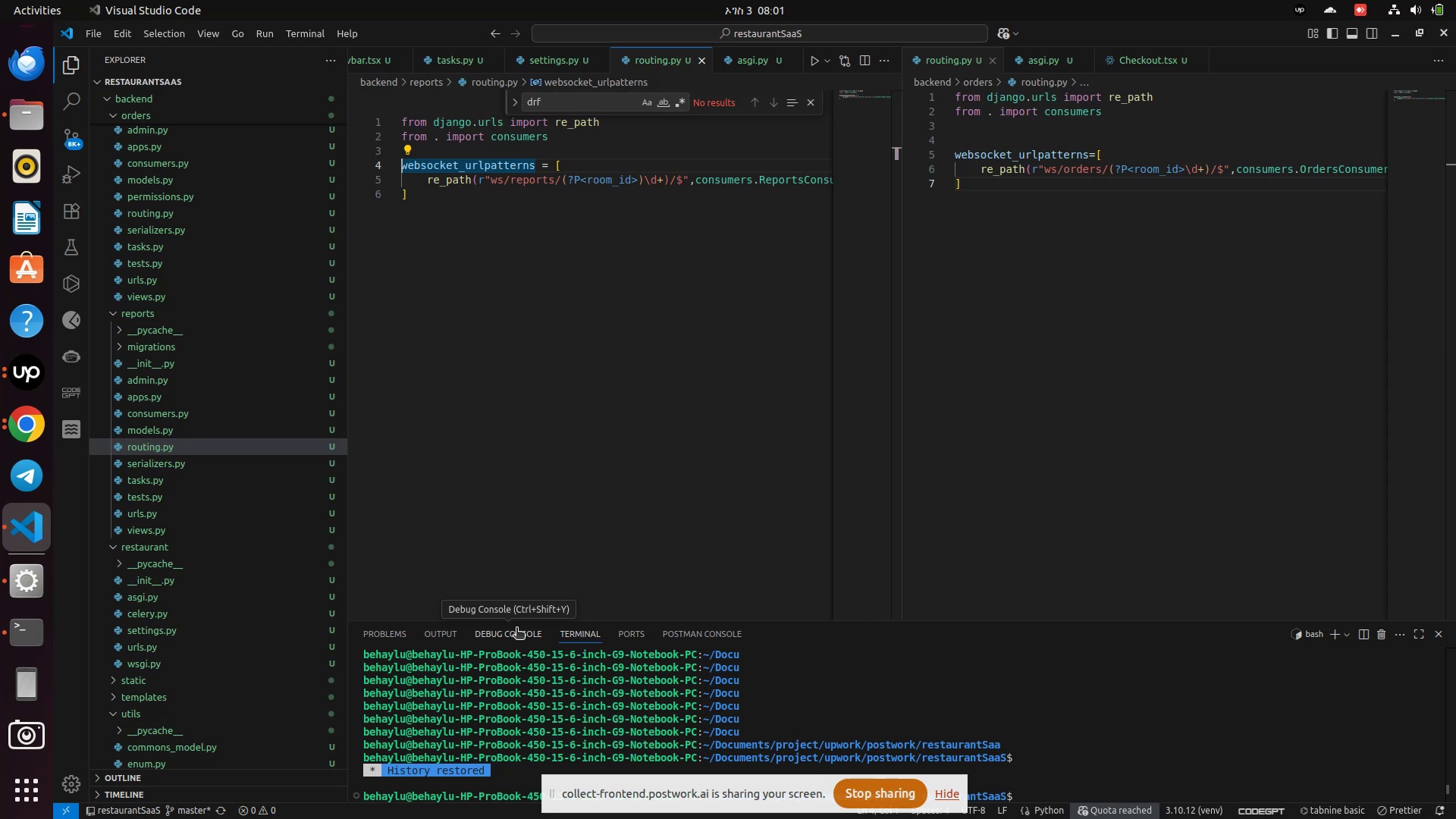 
left_click([640, 180])
 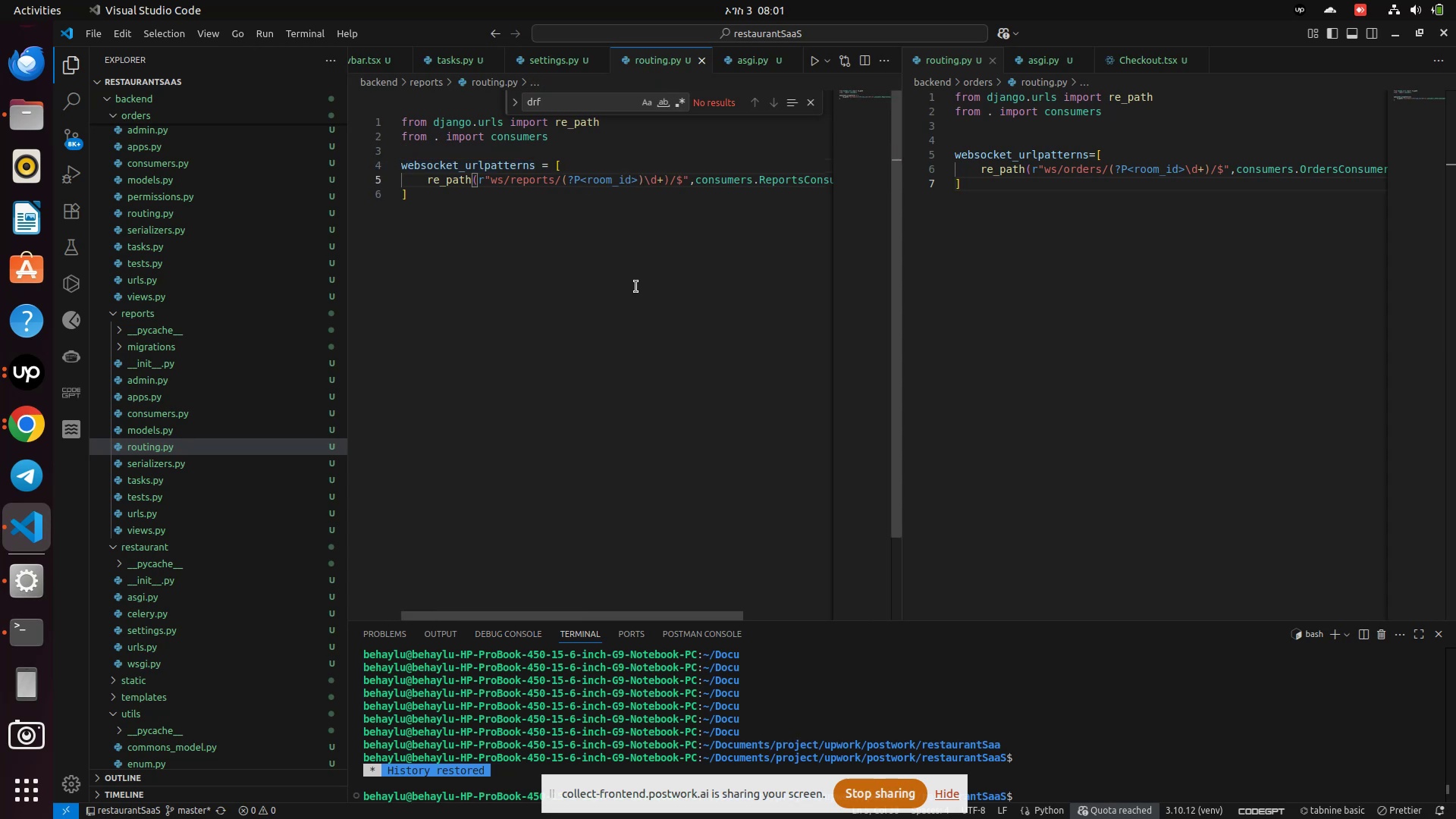 
key(ArrowRight)
 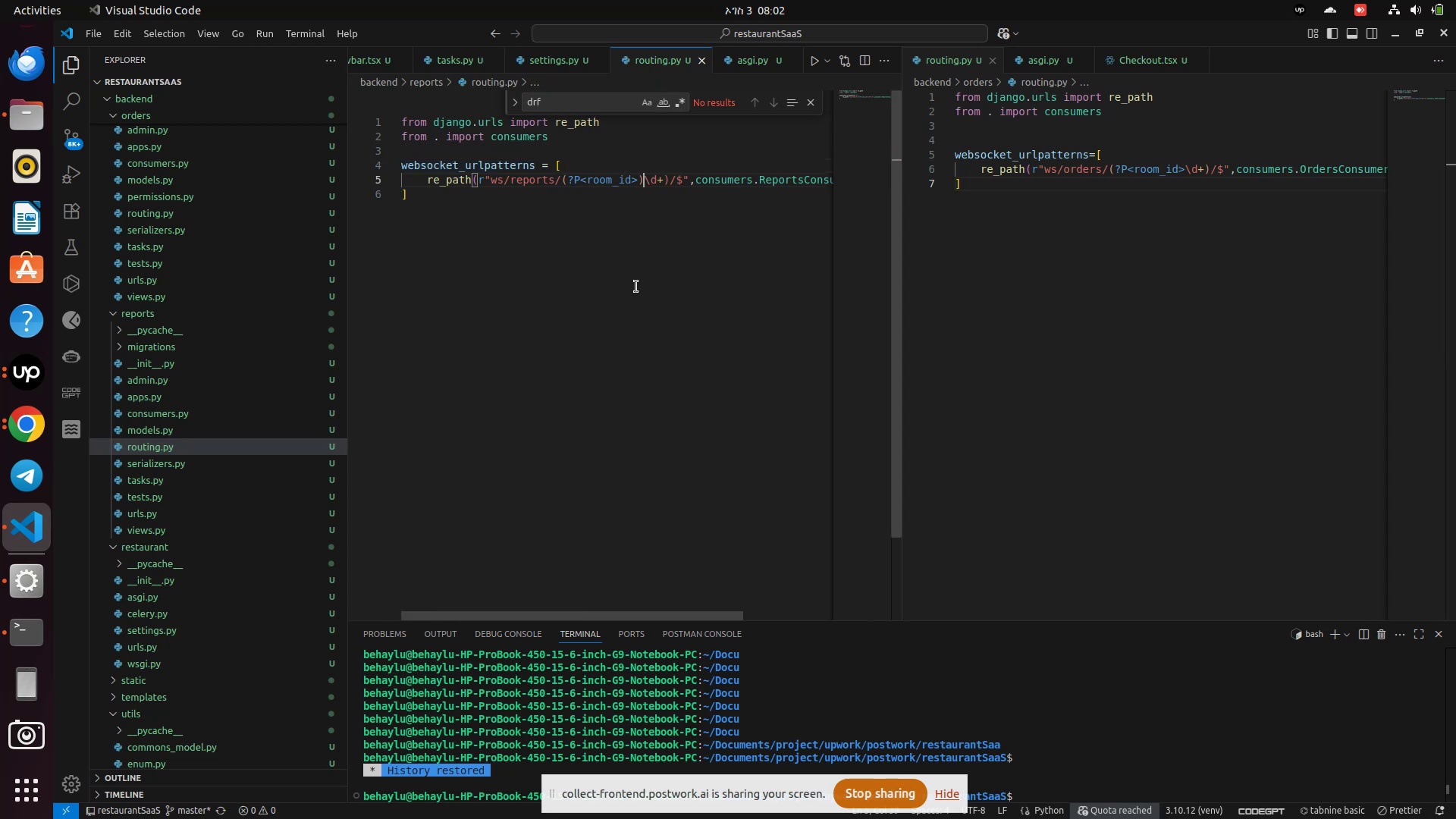 
key(Backspace)
 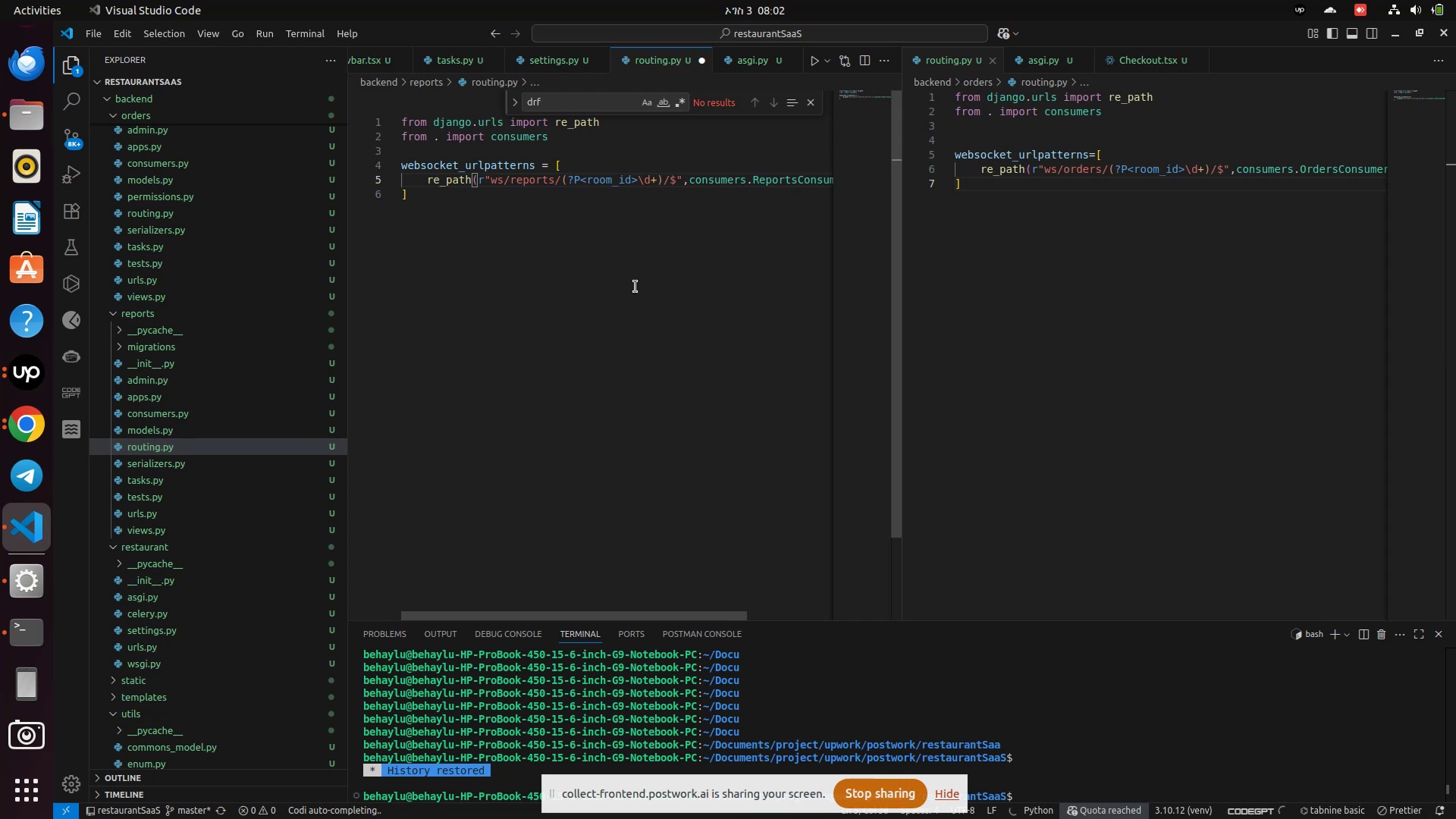 
key(Control+S)
 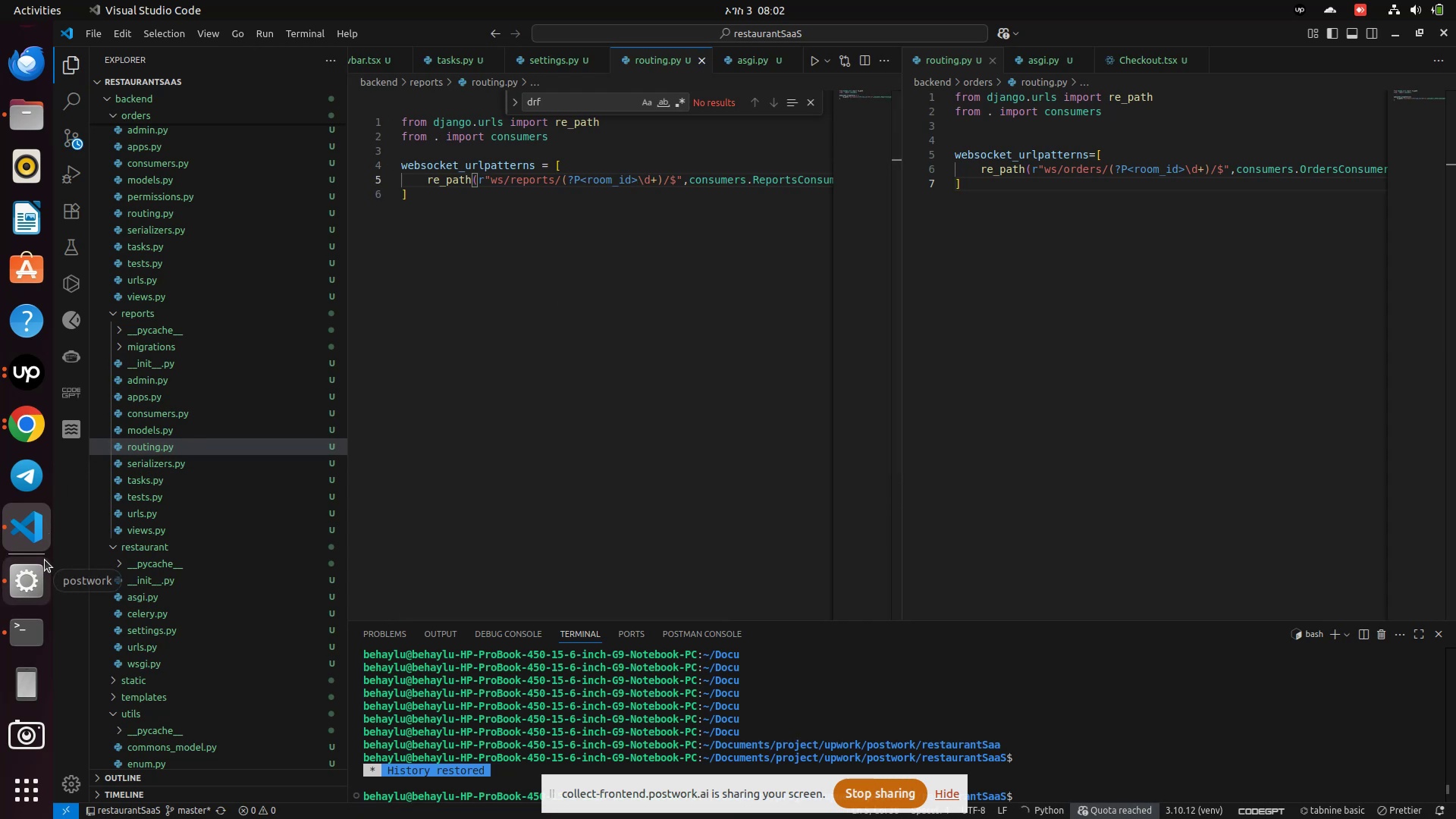 
left_click([39, 426])
 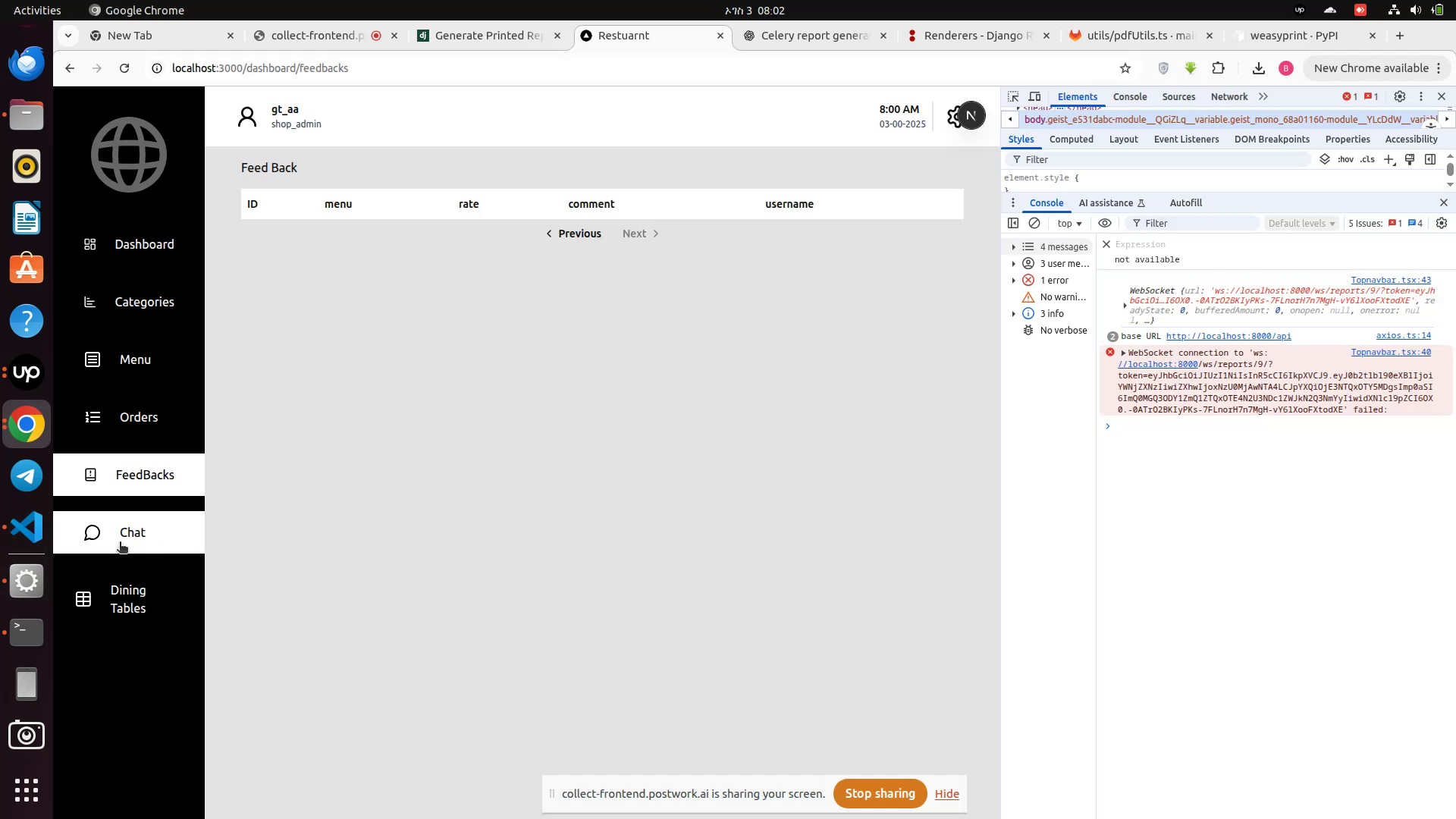 
left_click([118, 541])
 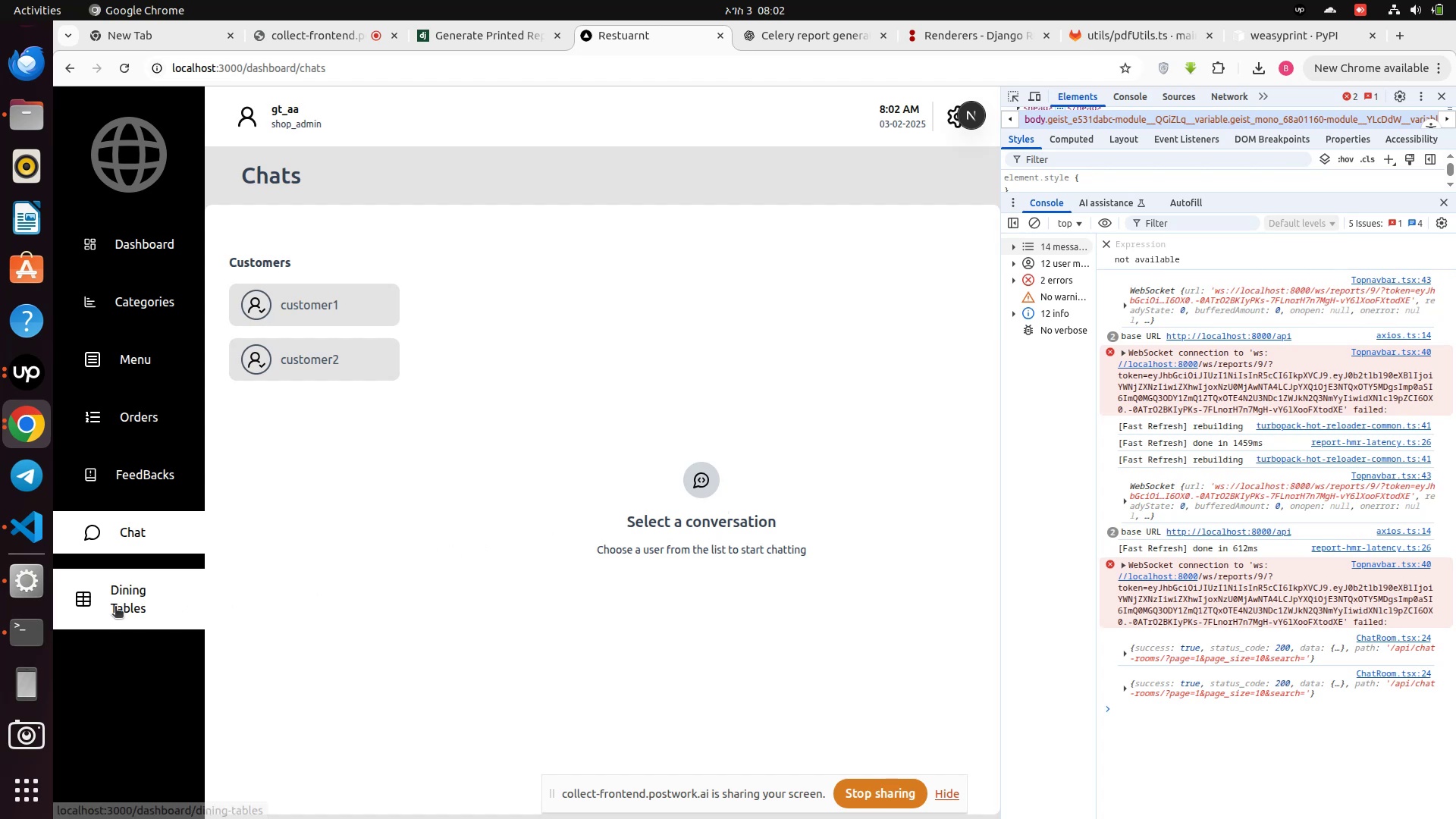 
wait(9.72)
 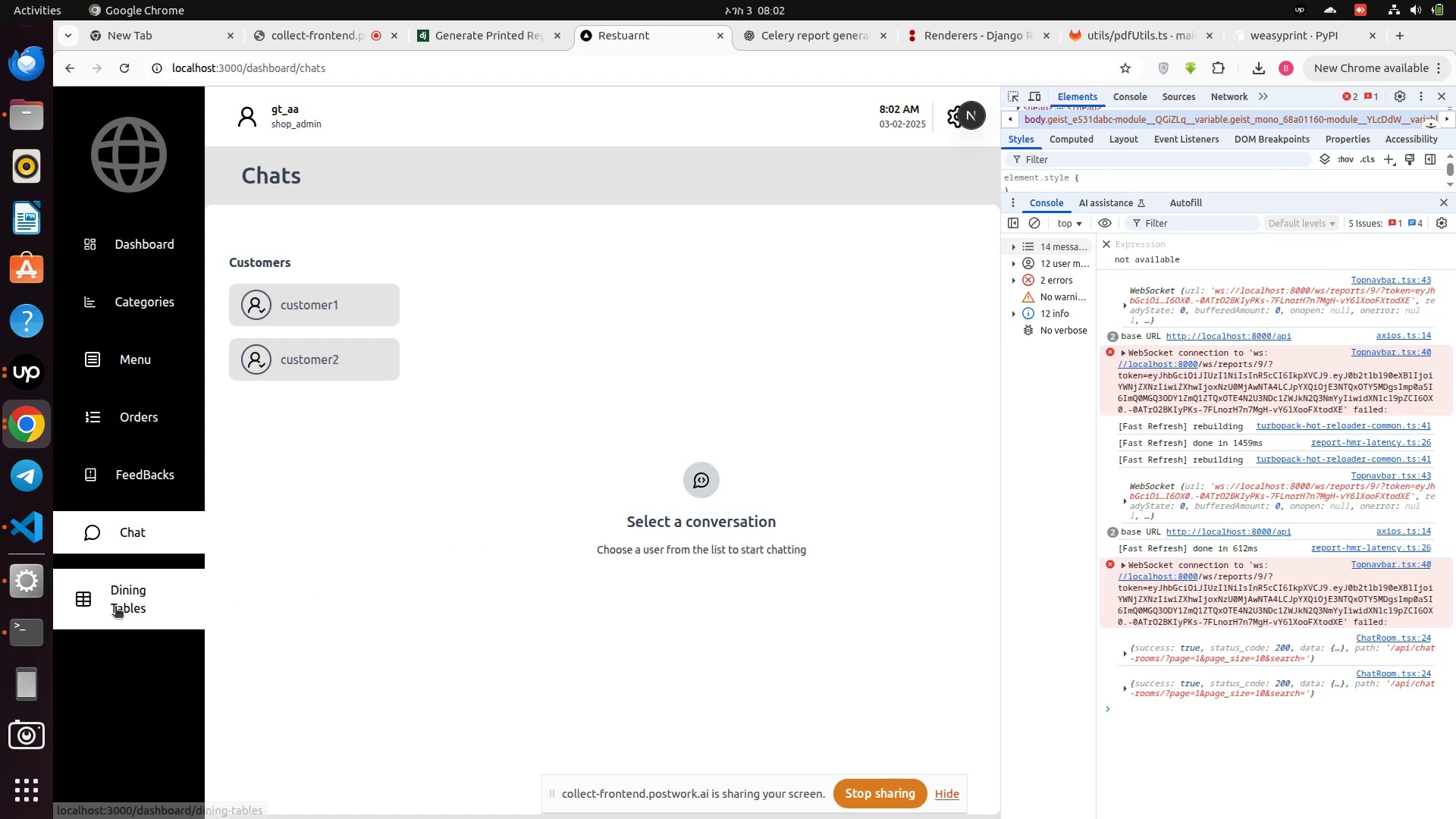 
left_click([130, 431])
 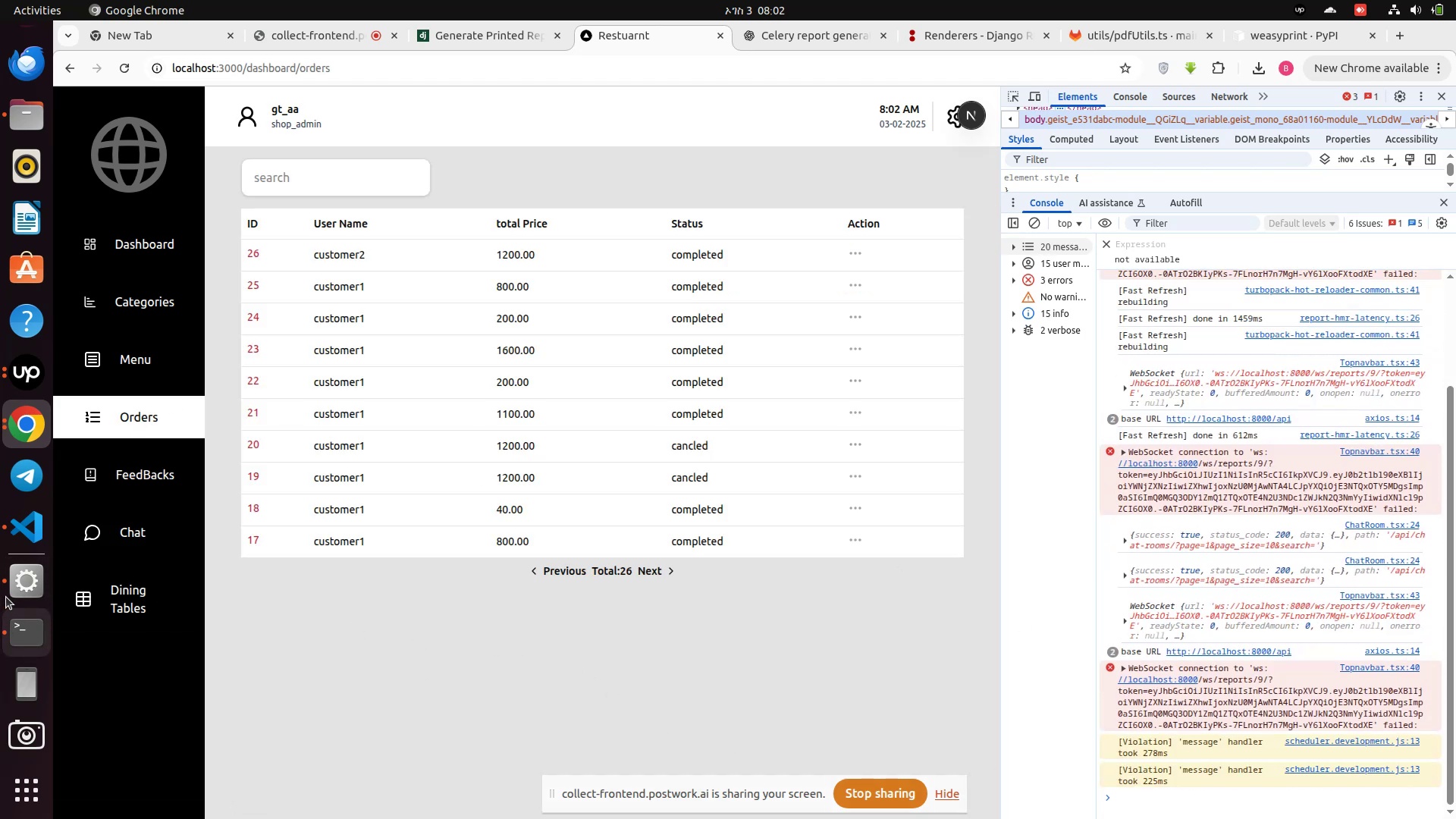 
wait(5.05)
 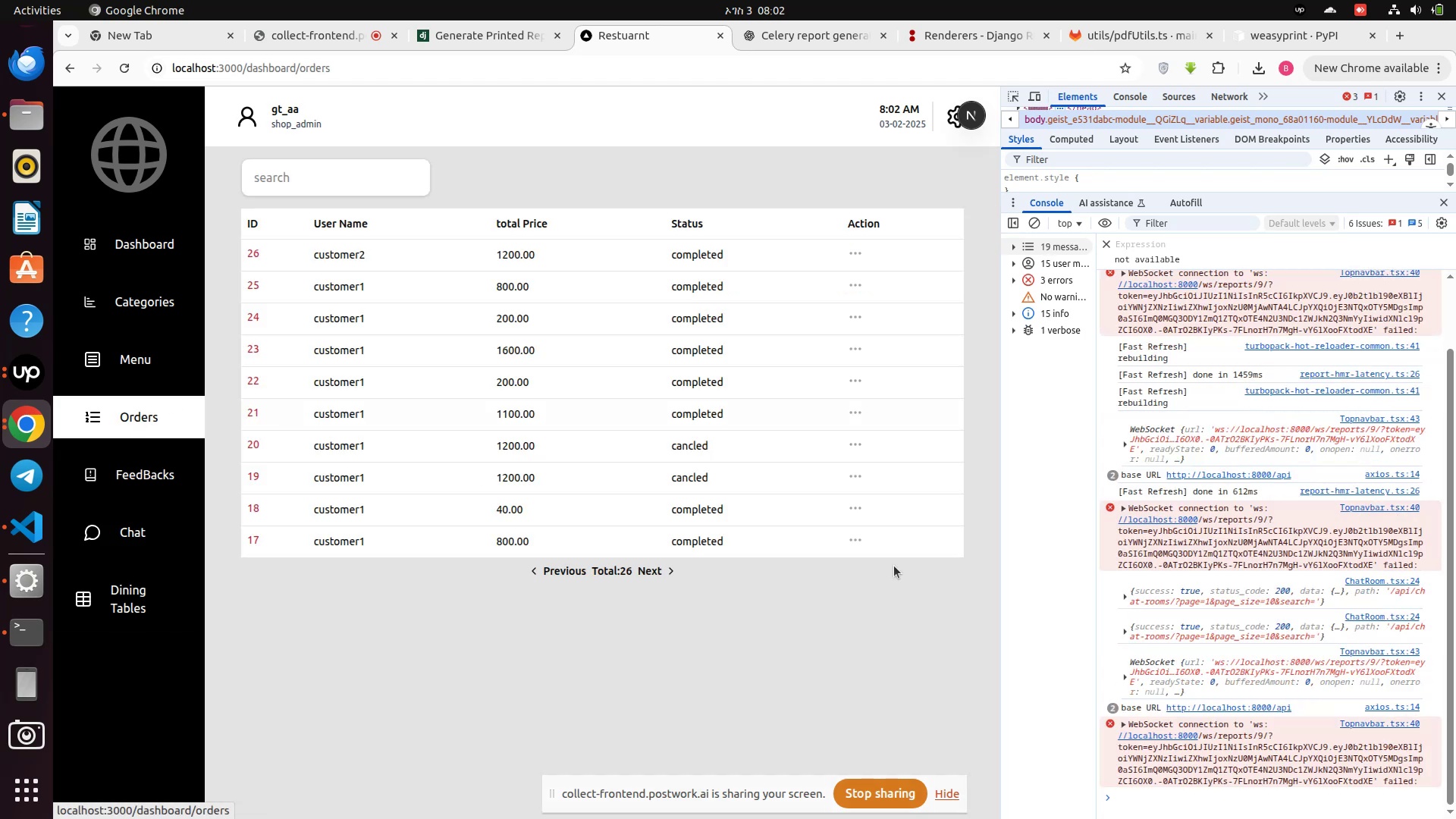 
left_click([24, 534])
 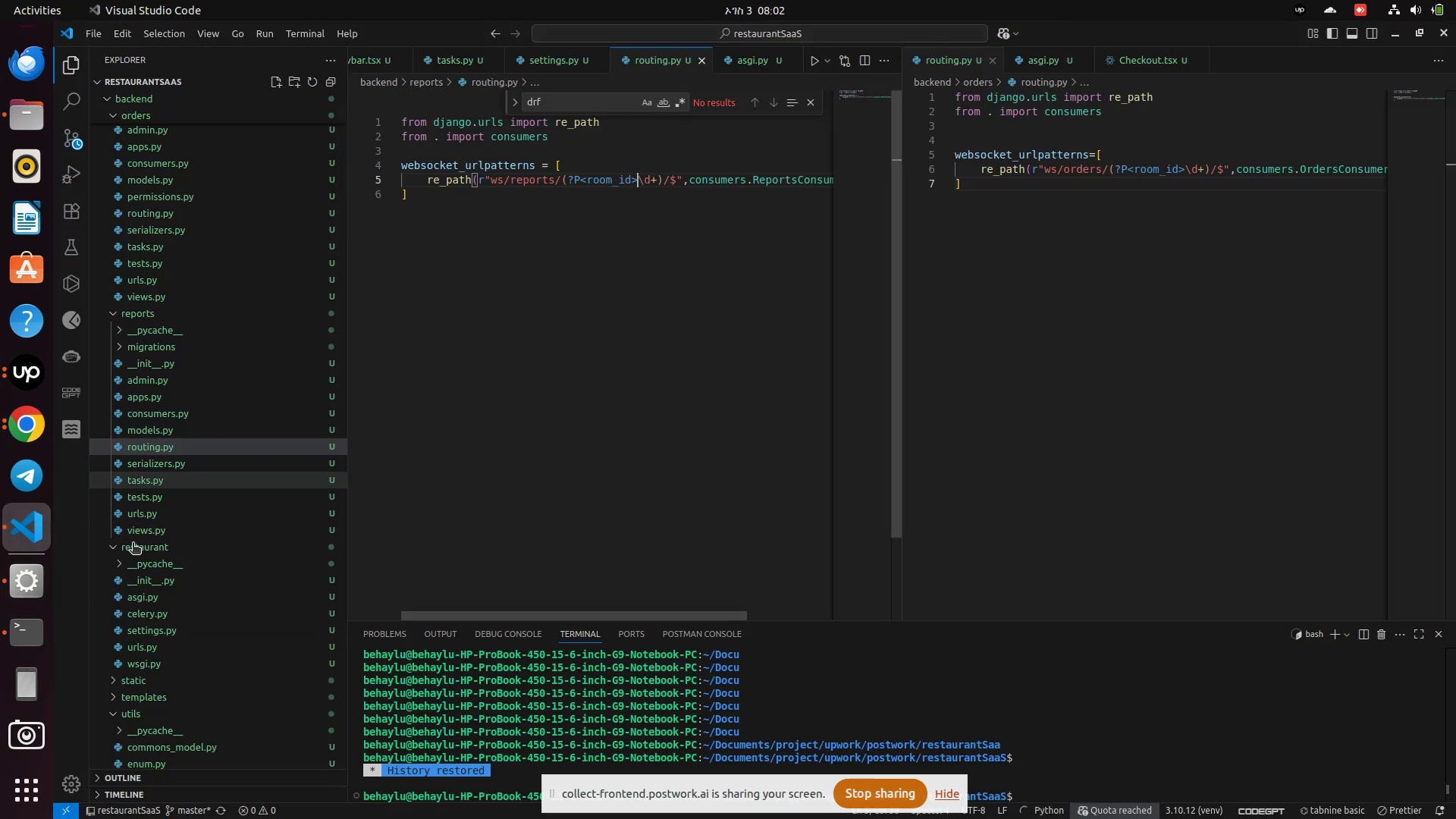 
left_click([30, 631])
 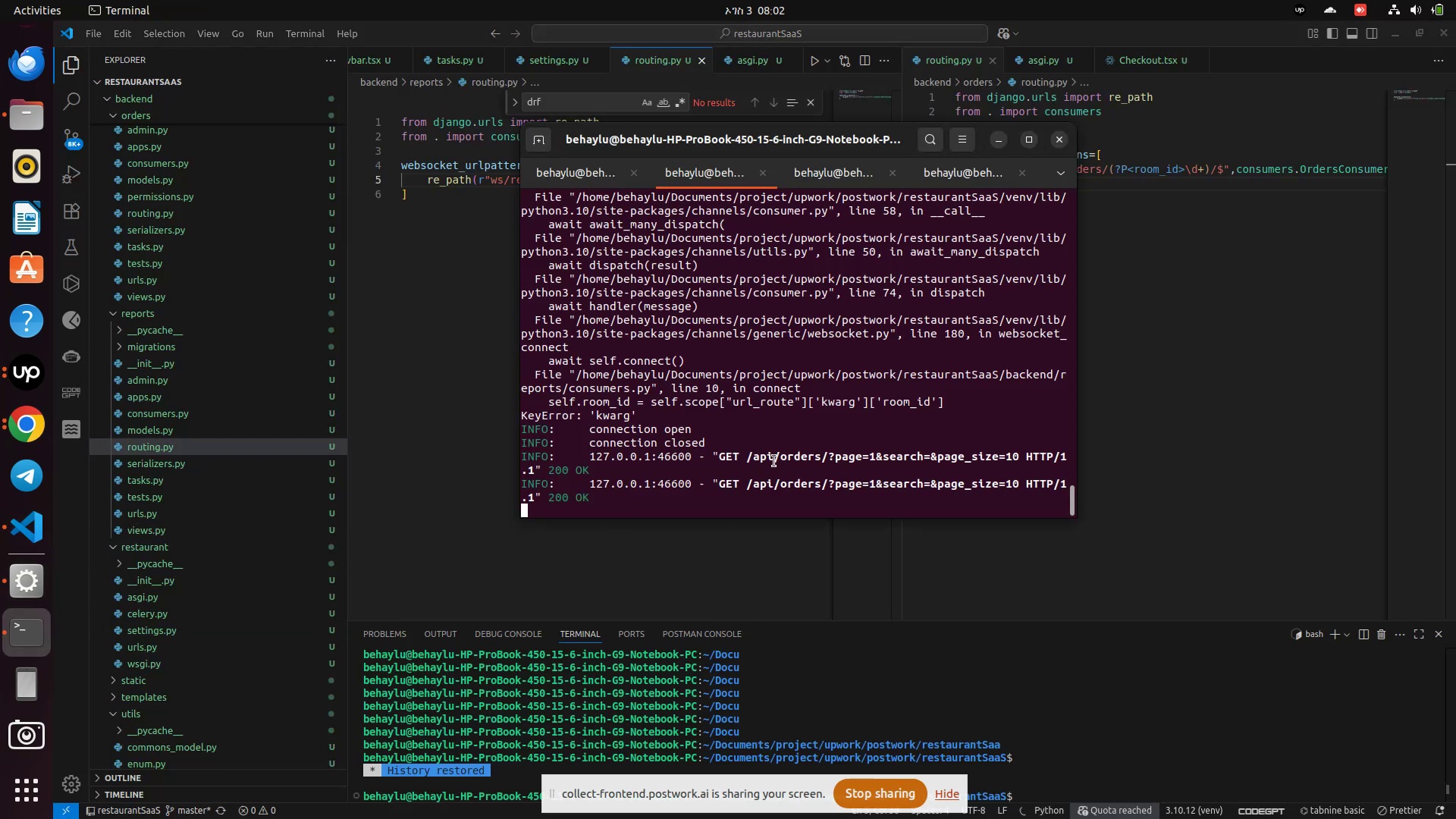 
wait(8.86)
 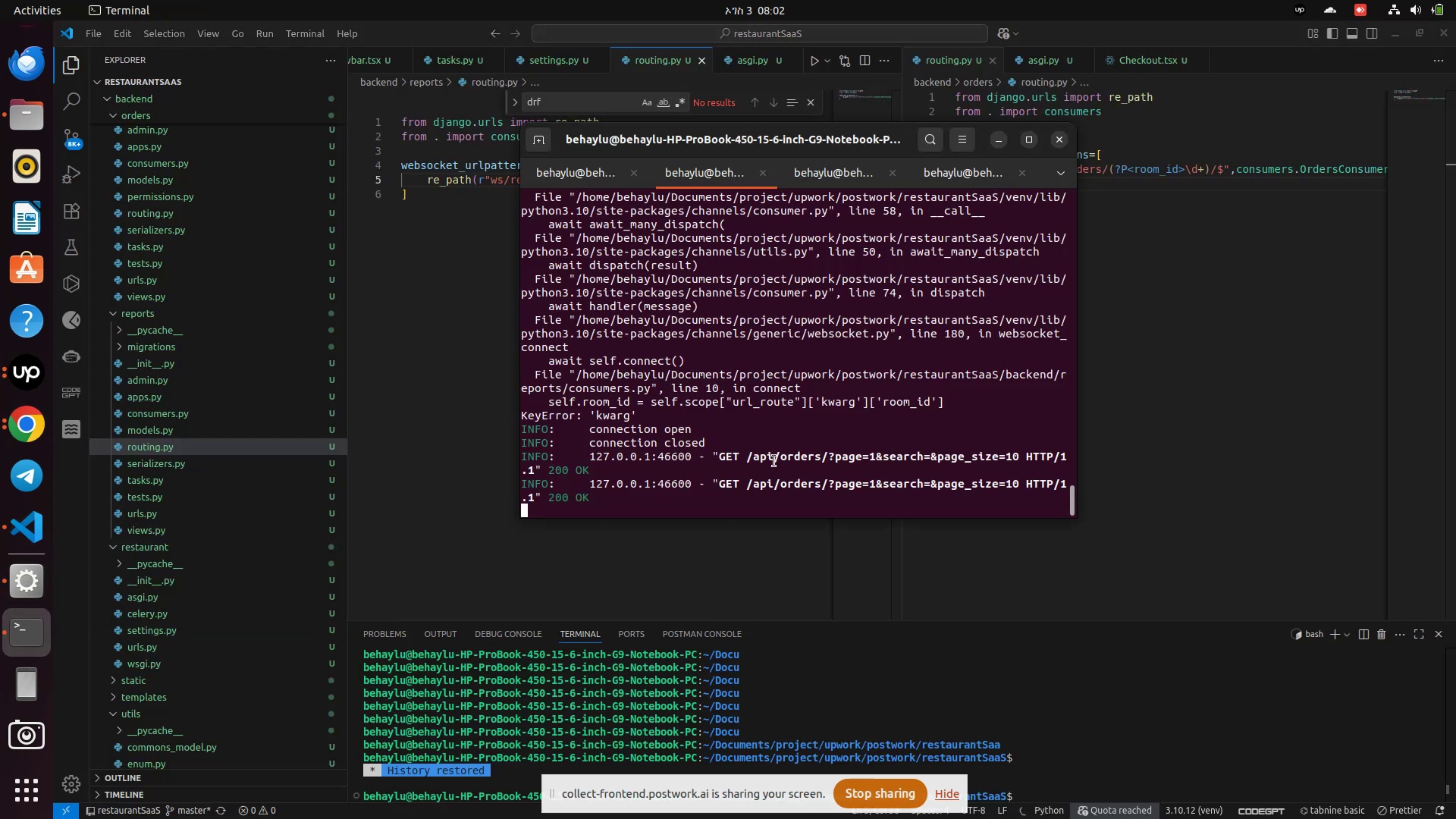 
scroll: coordinate [764, 470], scroll_direction: up, amount: 14.0
 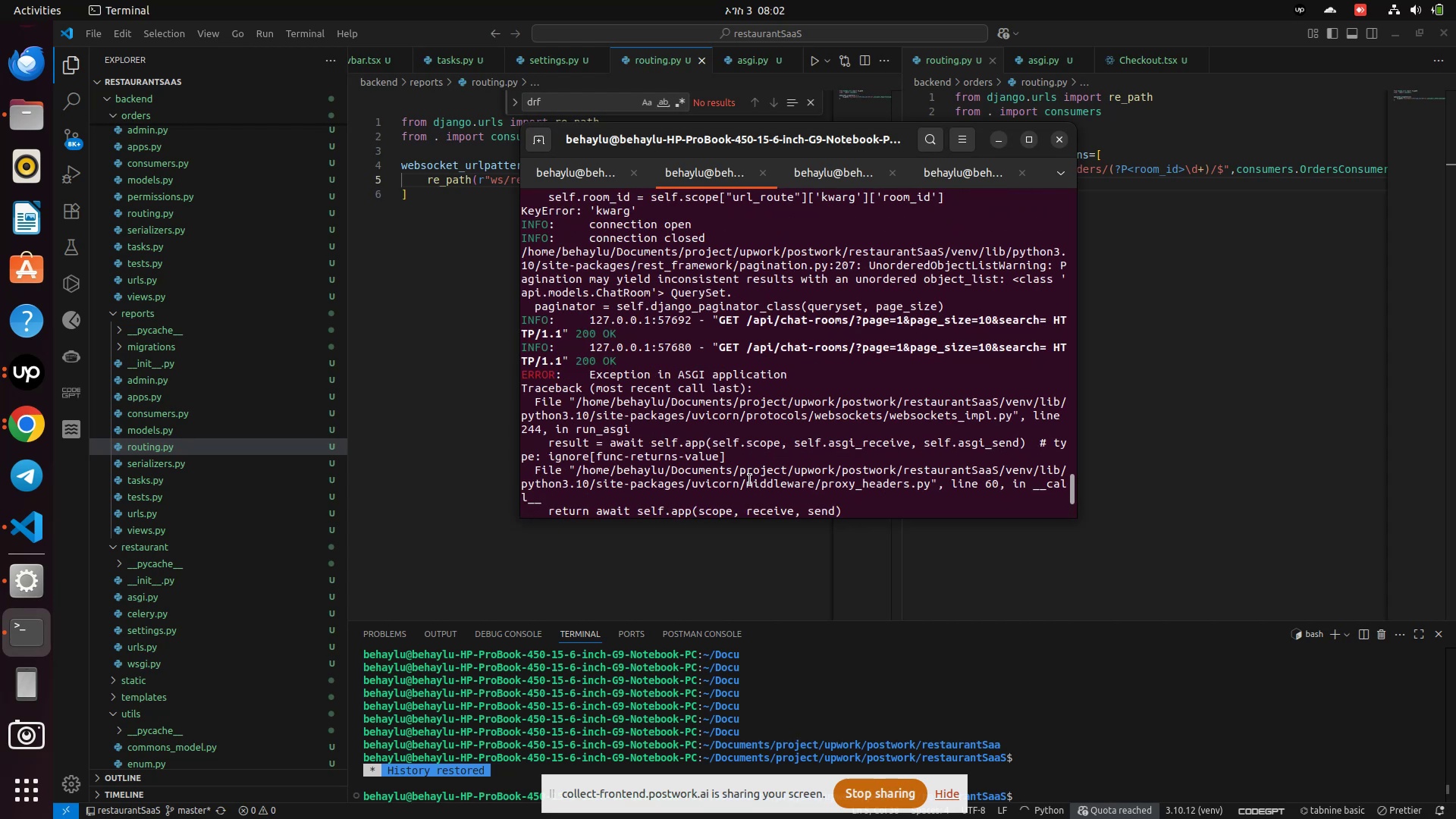 
wait(5.08)
 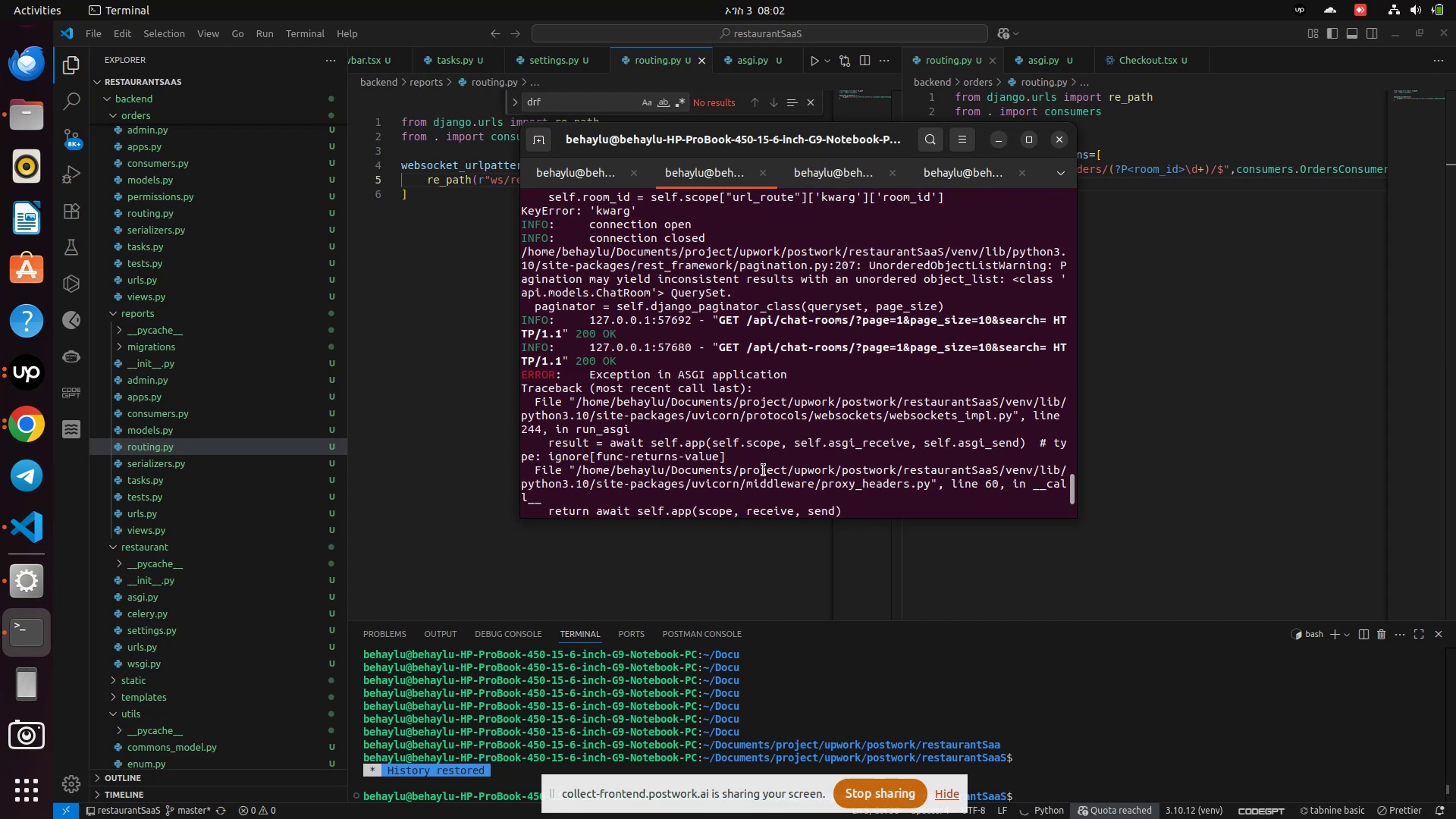 
scroll: coordinate [742, 488], scroll_direction: down, amount: 5.0
 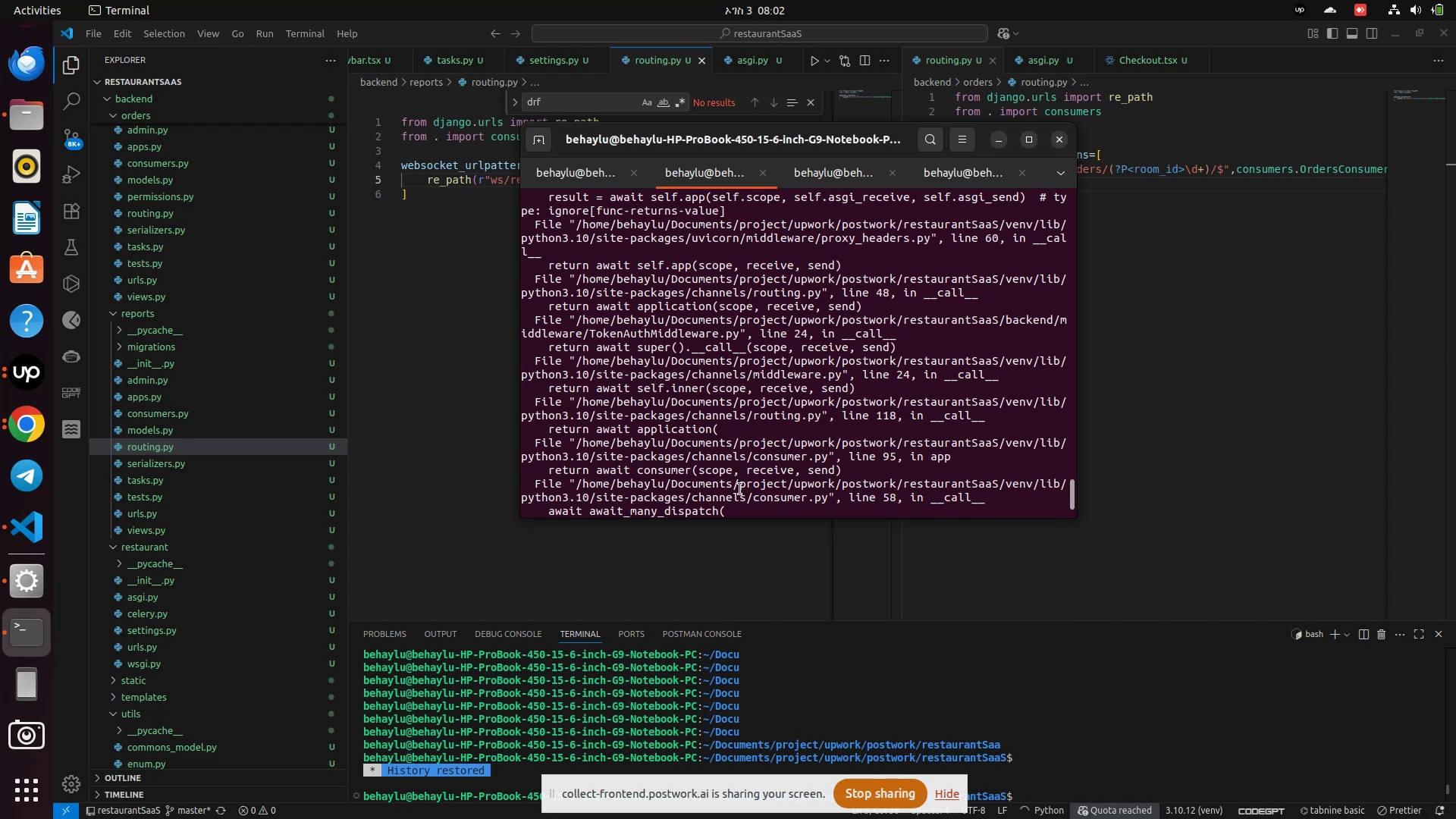 
scroll: coordinate [740, 489], scroll_direction: down, amount: 3.0
 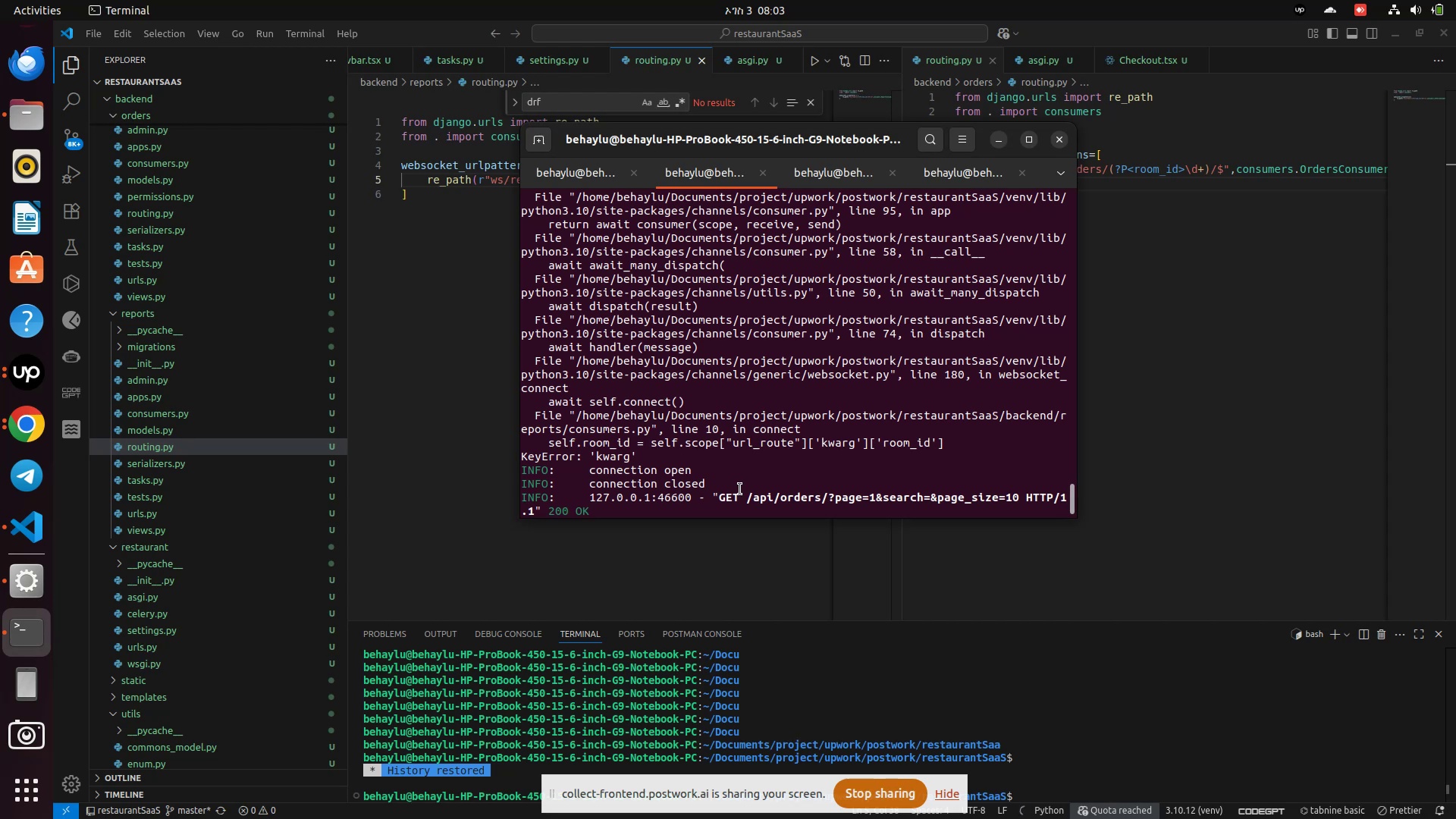 
wait(10.31)
 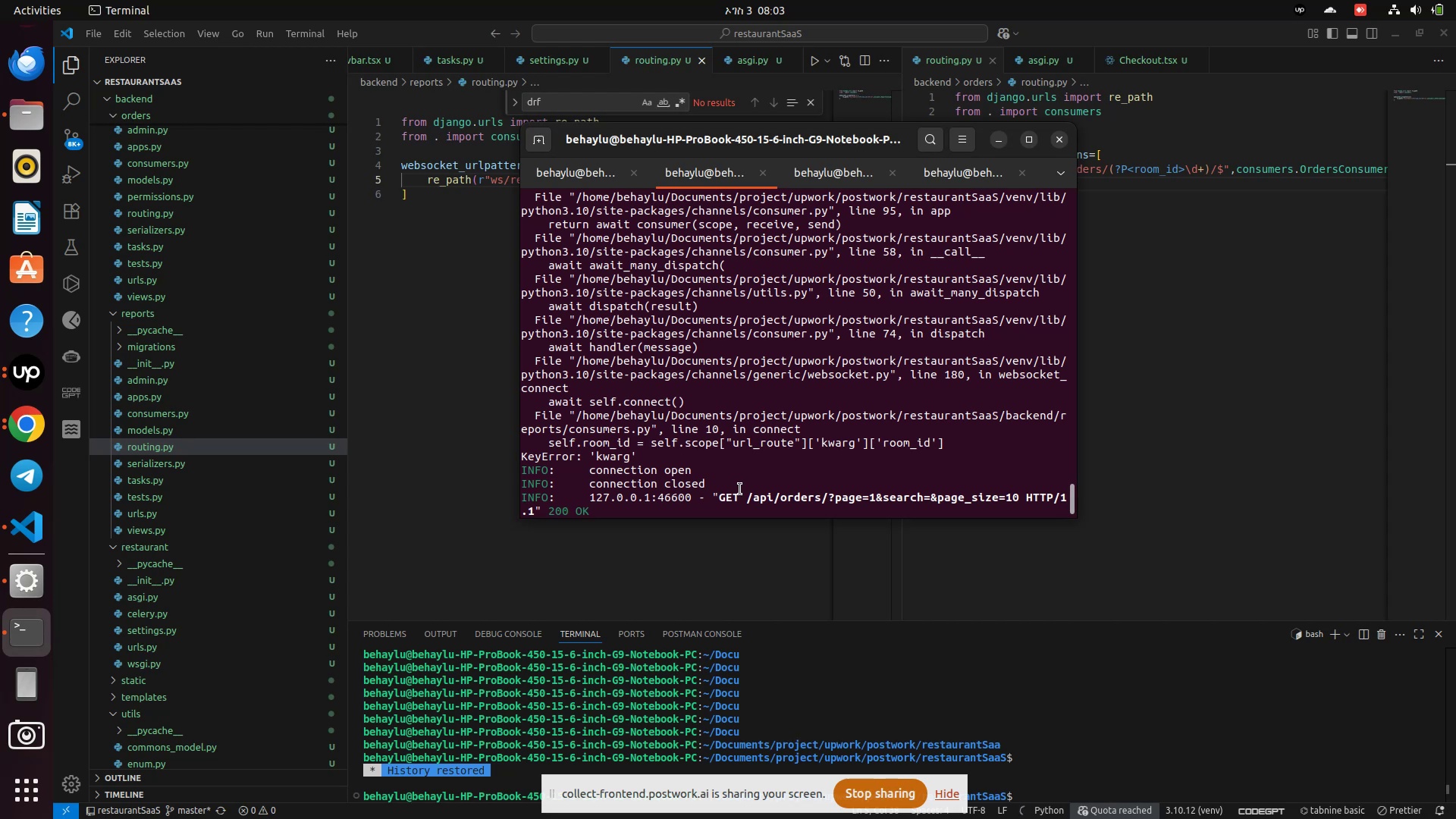 
left_click([420, 337])
 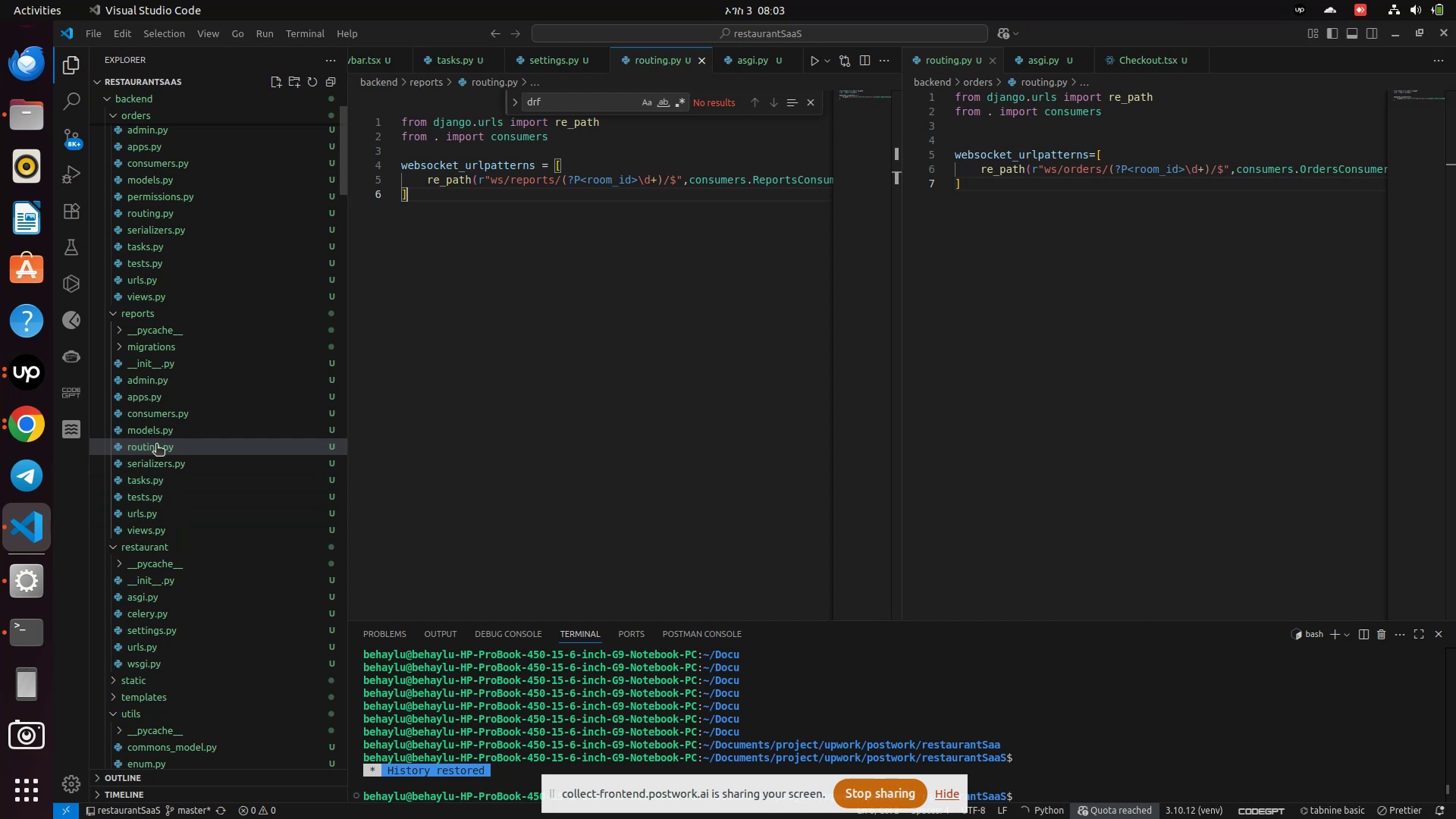 
left_click([150, 418])
 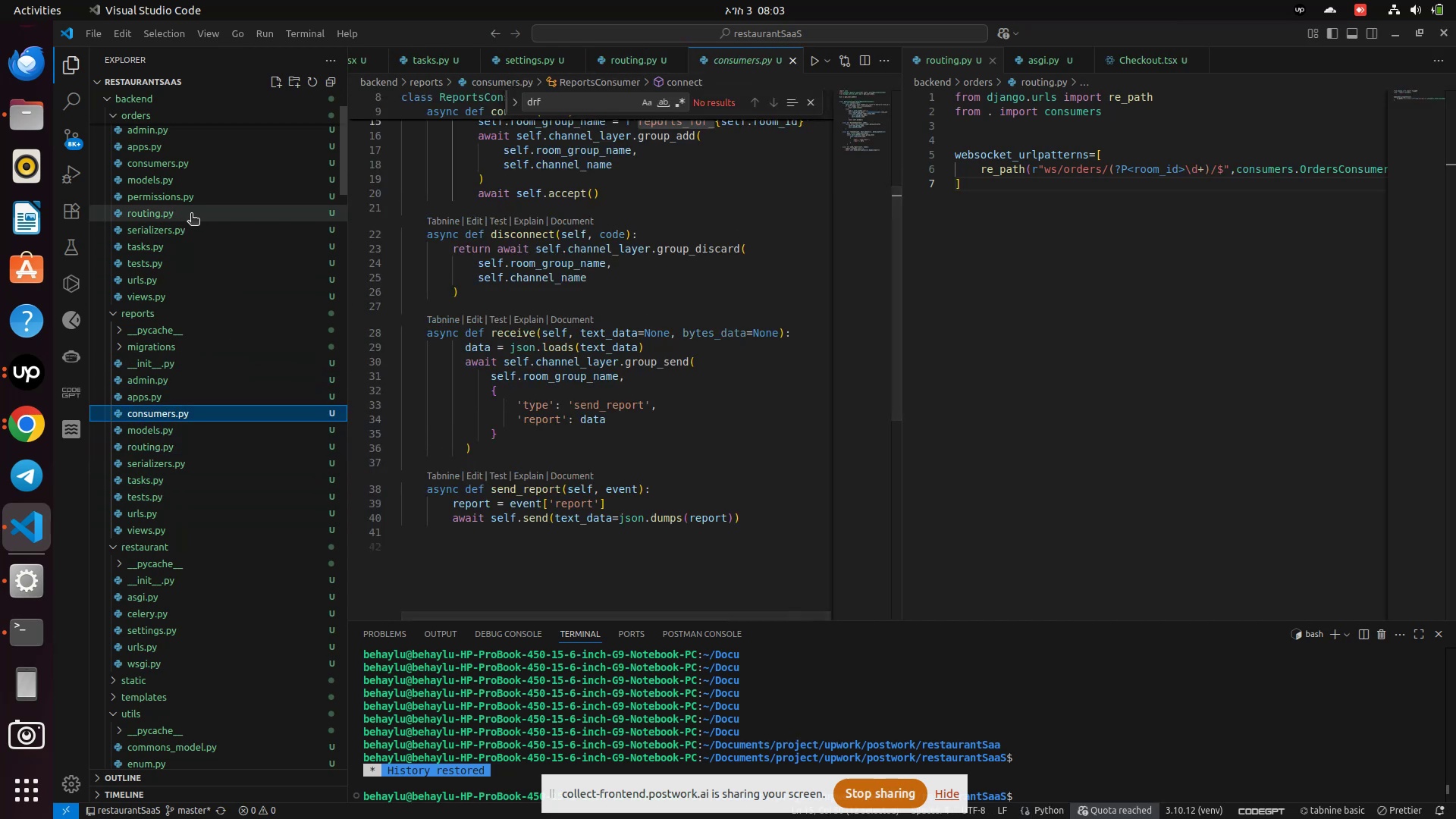 
left_click_drag(start_coordinate=[146, 162], to_coordinate=[1083, 366])
 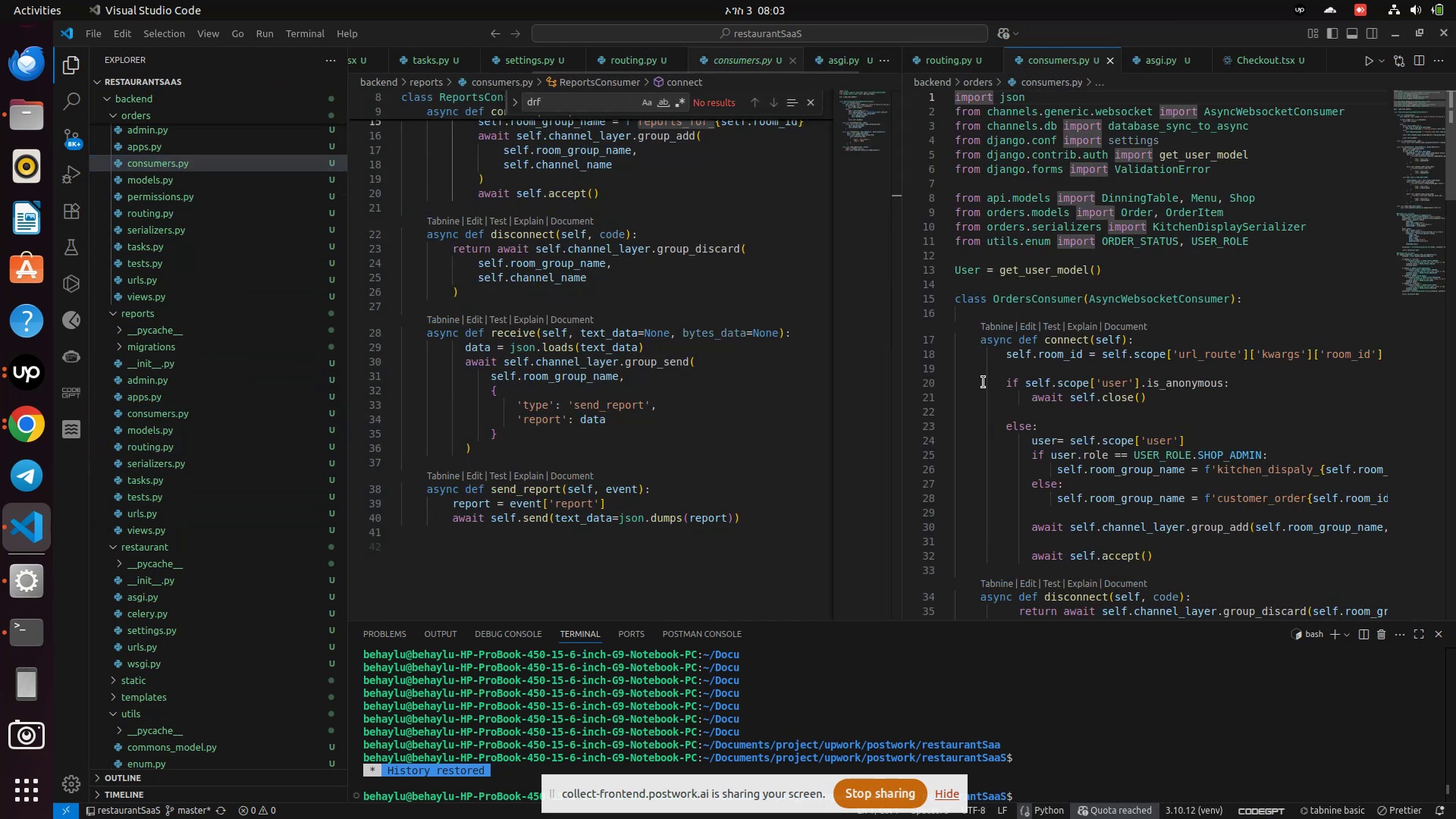 
mouse_move([1079, 449])
 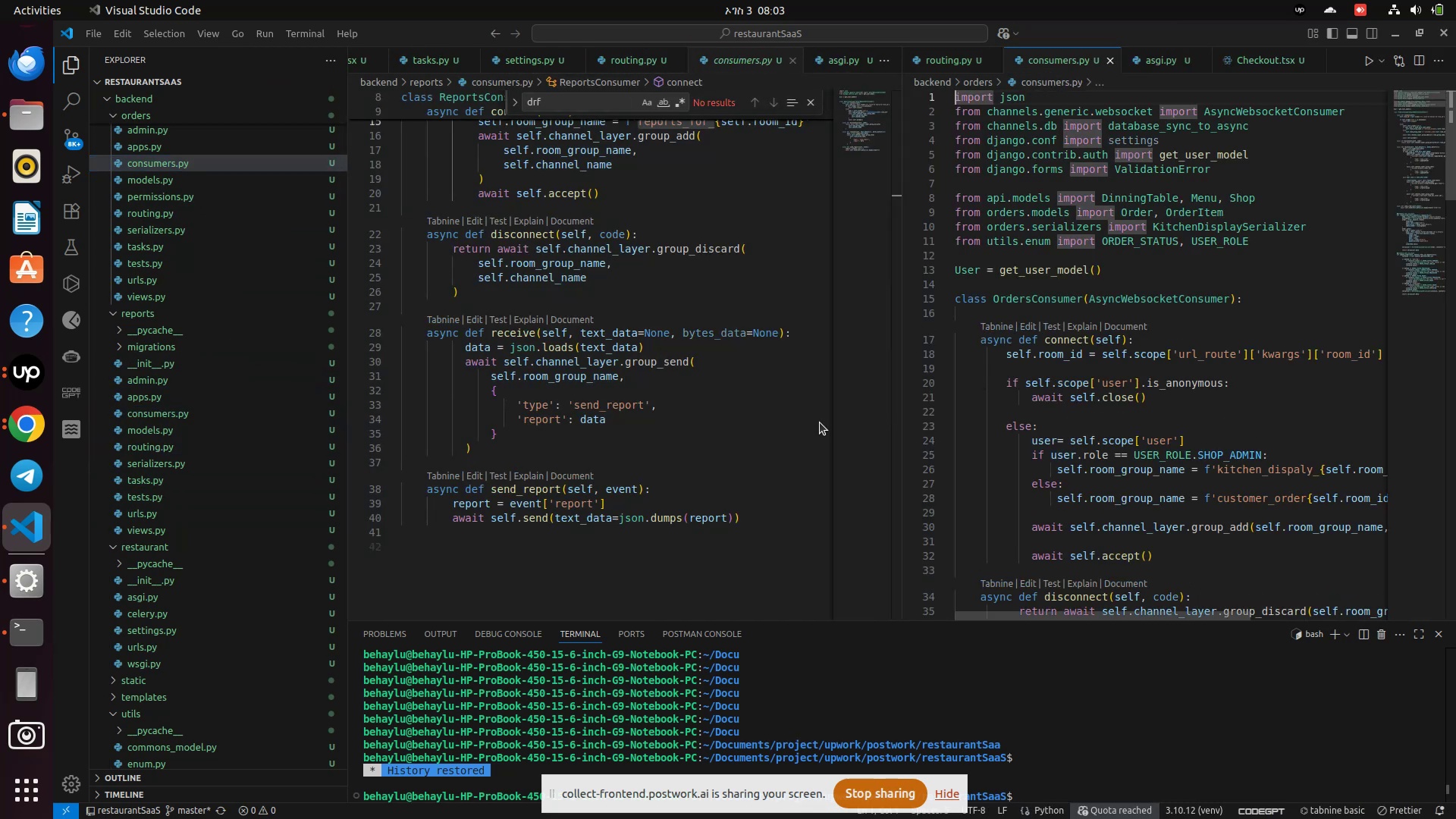 
scroll: coordinate [710, 412], scroll_direction: up, amount: 6.0
 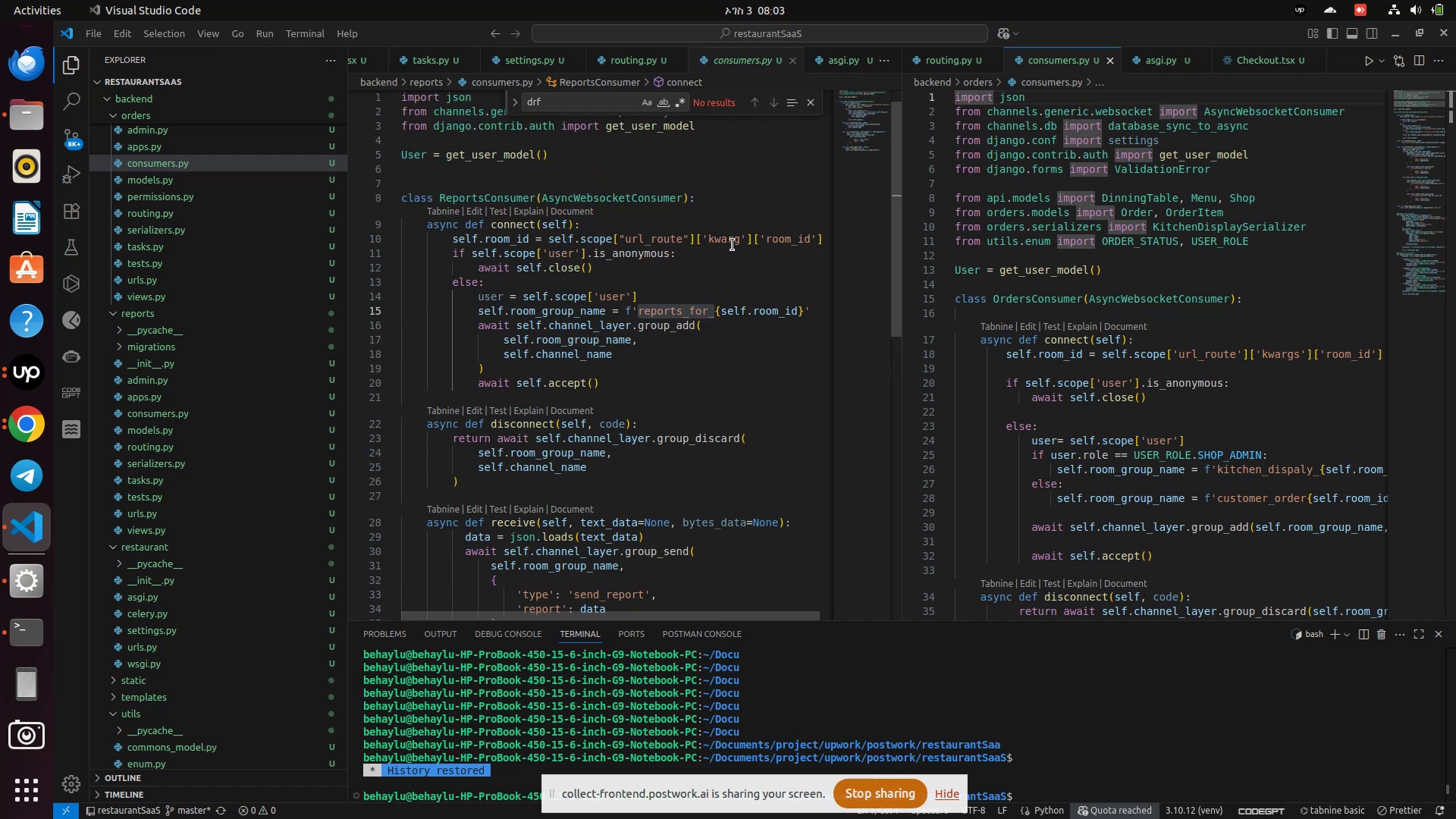 
wait(6.28)
 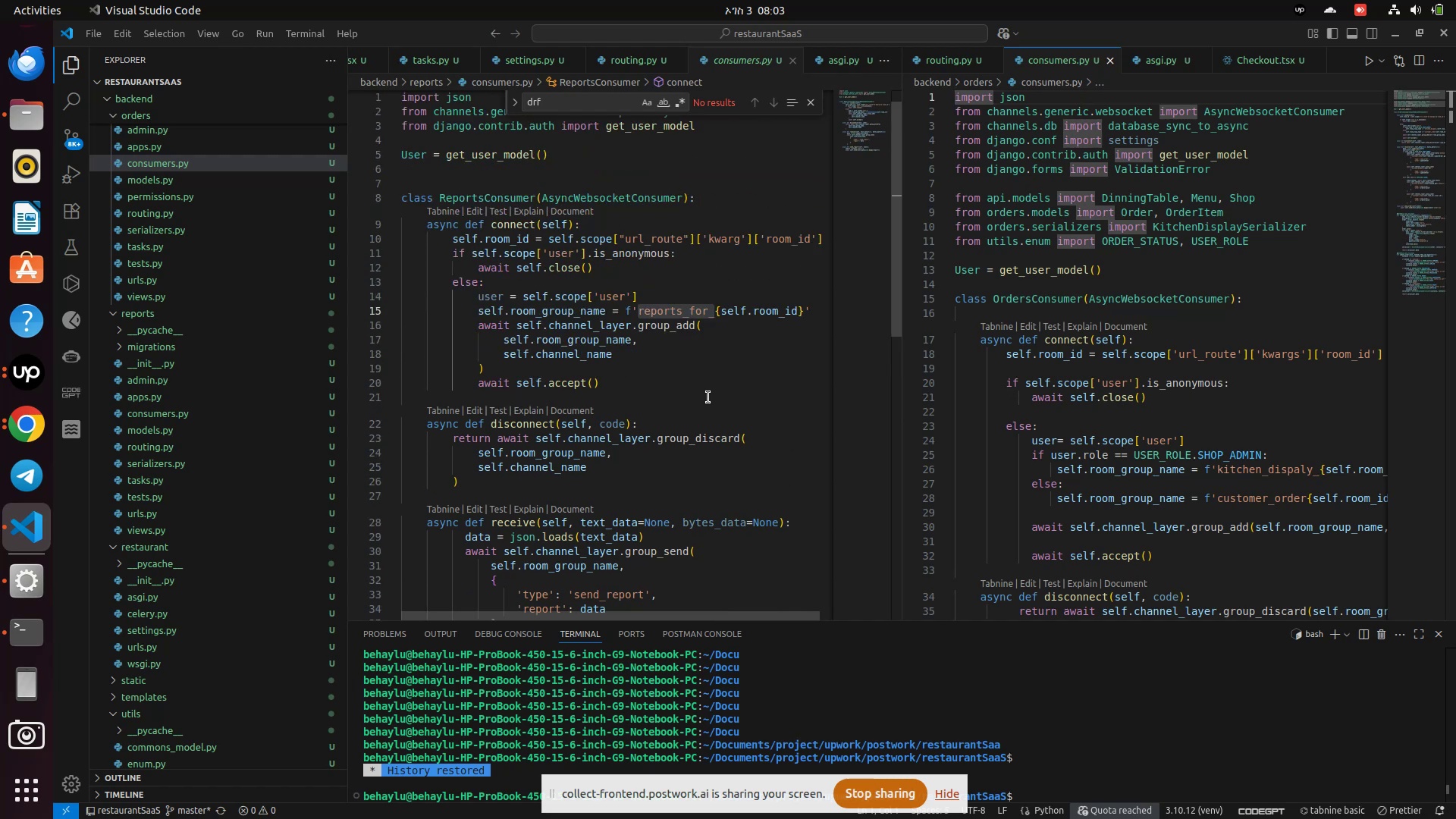 
key(ArrowRight)
 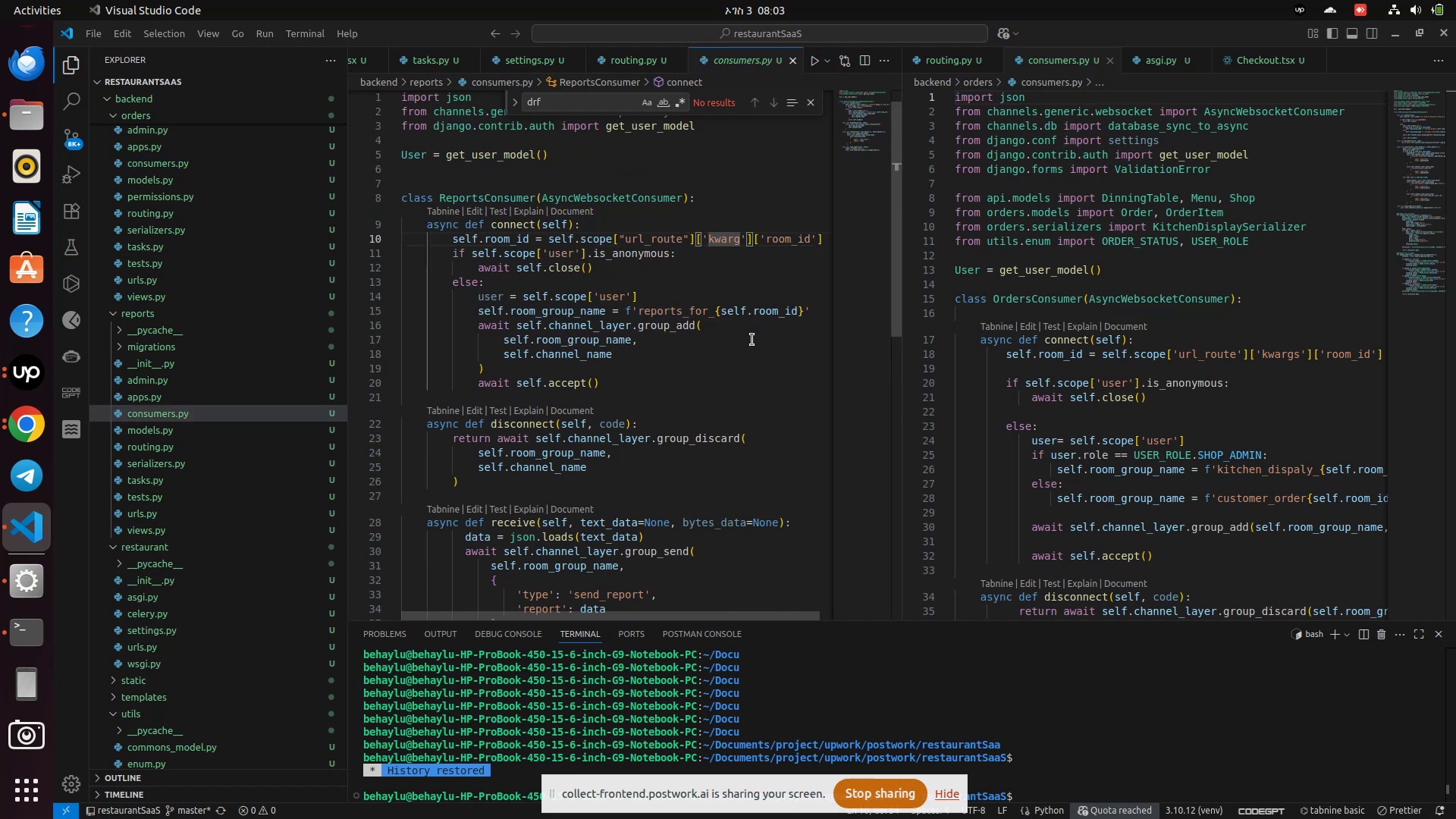 
key(S)
 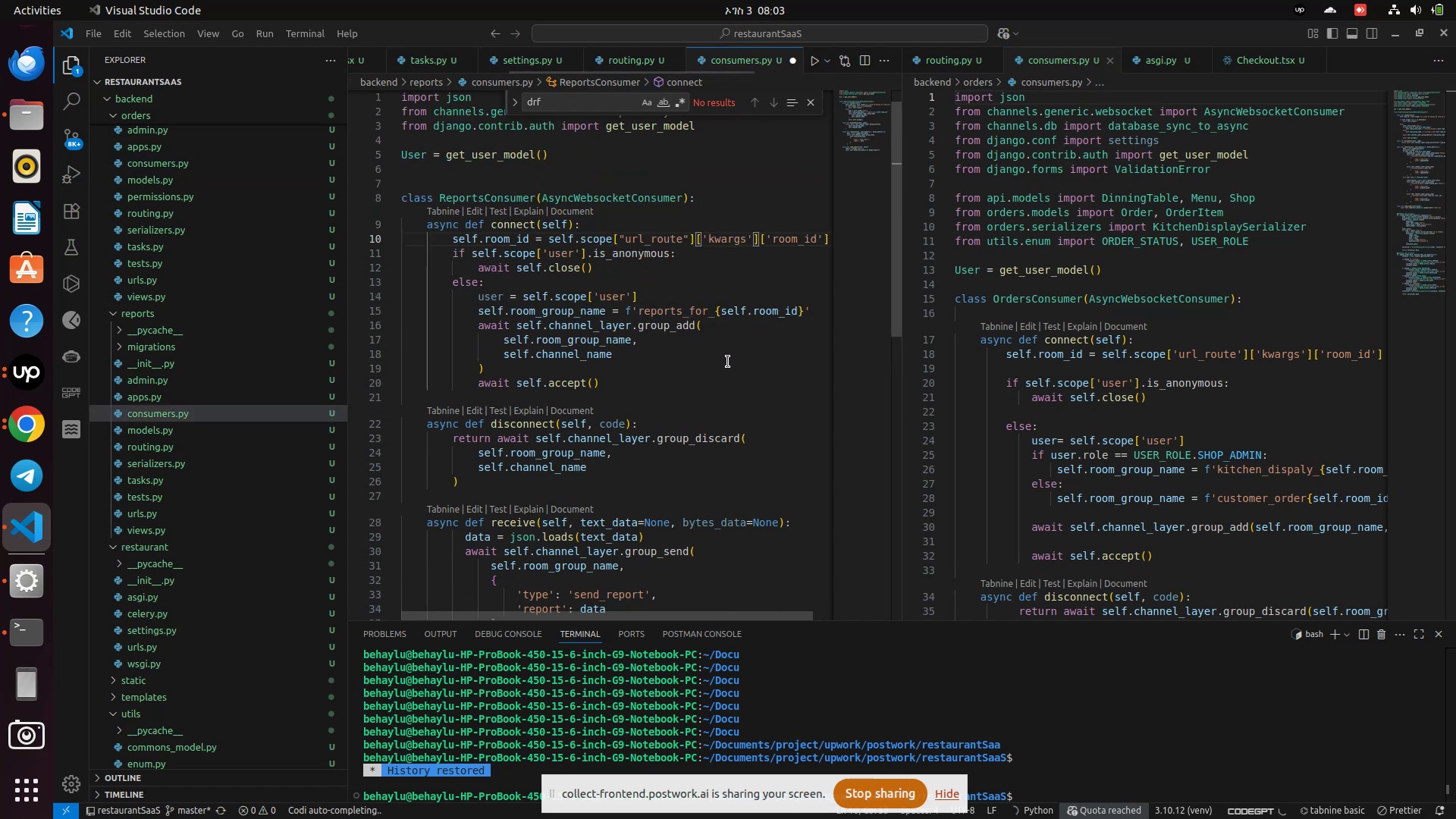 
key(Control+S)
 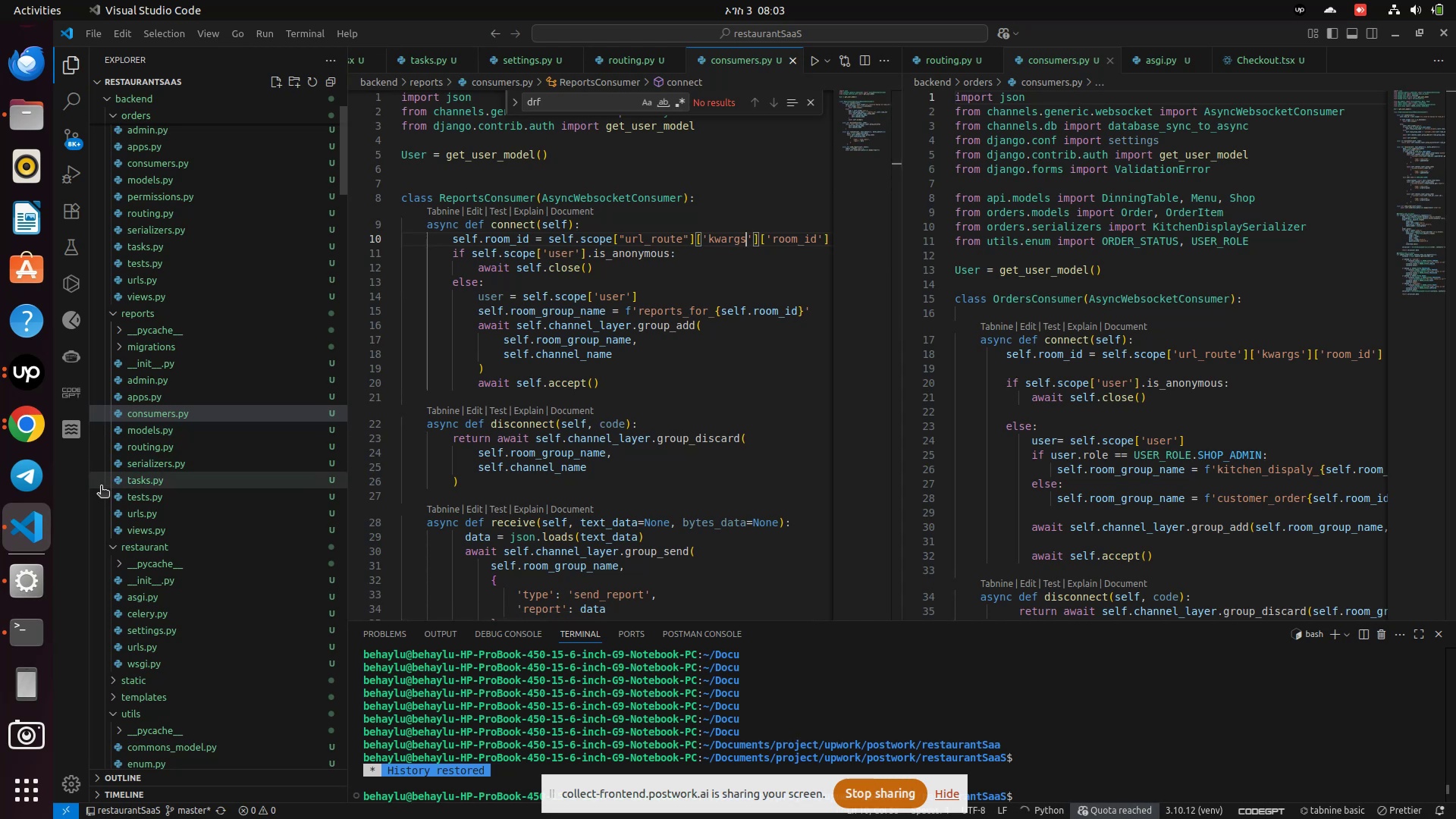 
left_click([36, 431])
 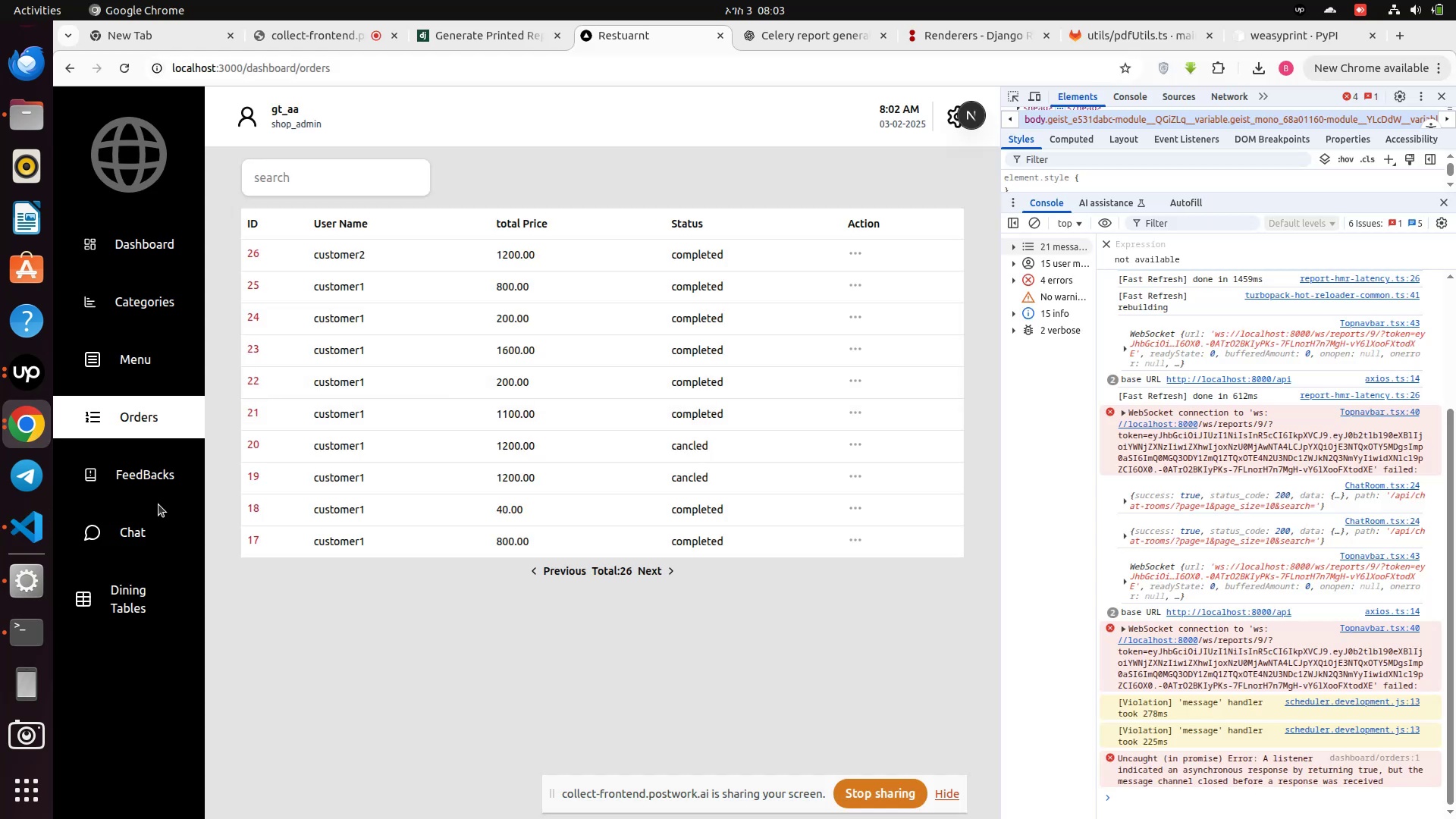 
left_click([144, 482])
 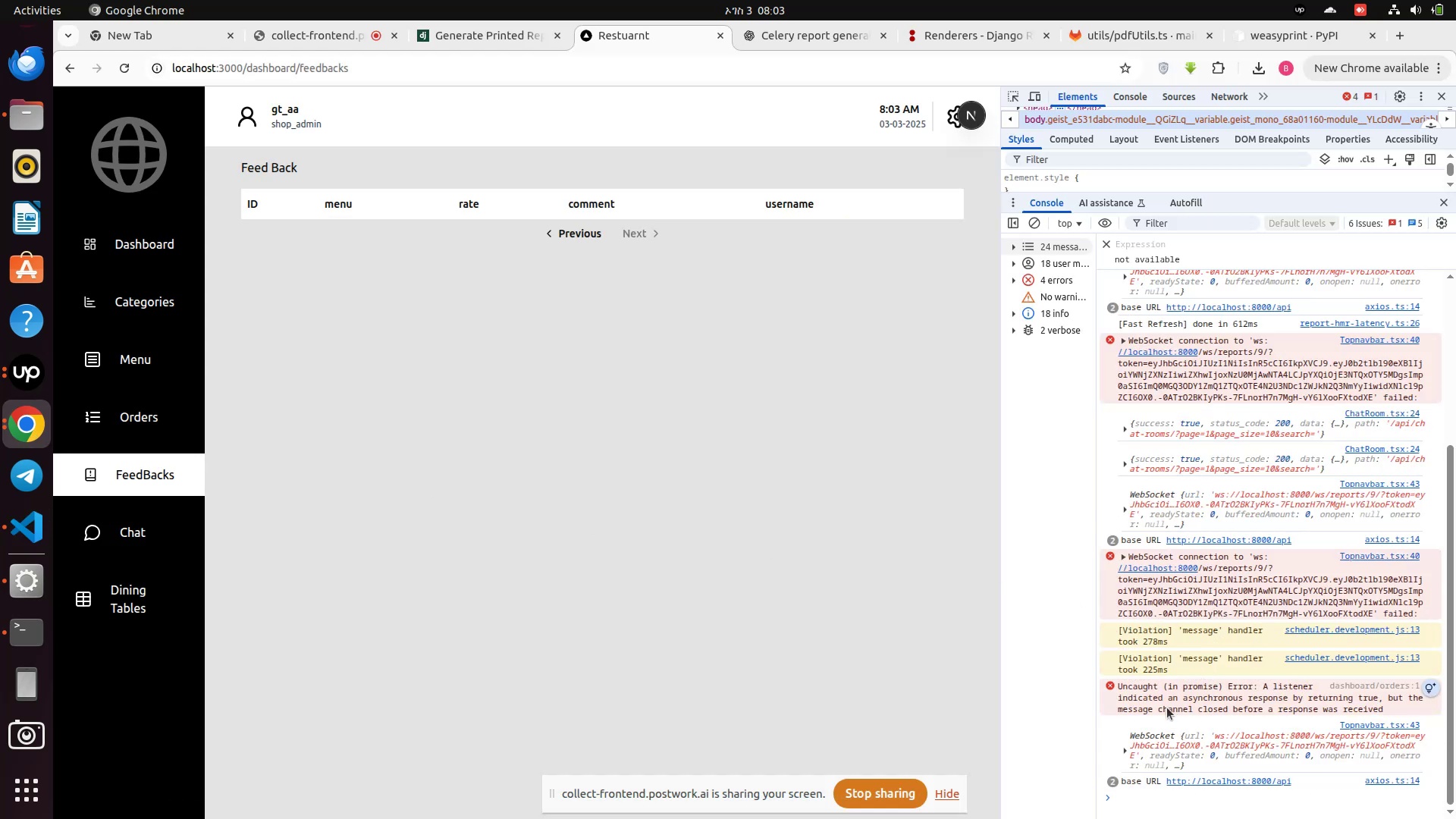 
scroll: coordinate [1160, 732], scroll_direction: down, amount: 1.0
 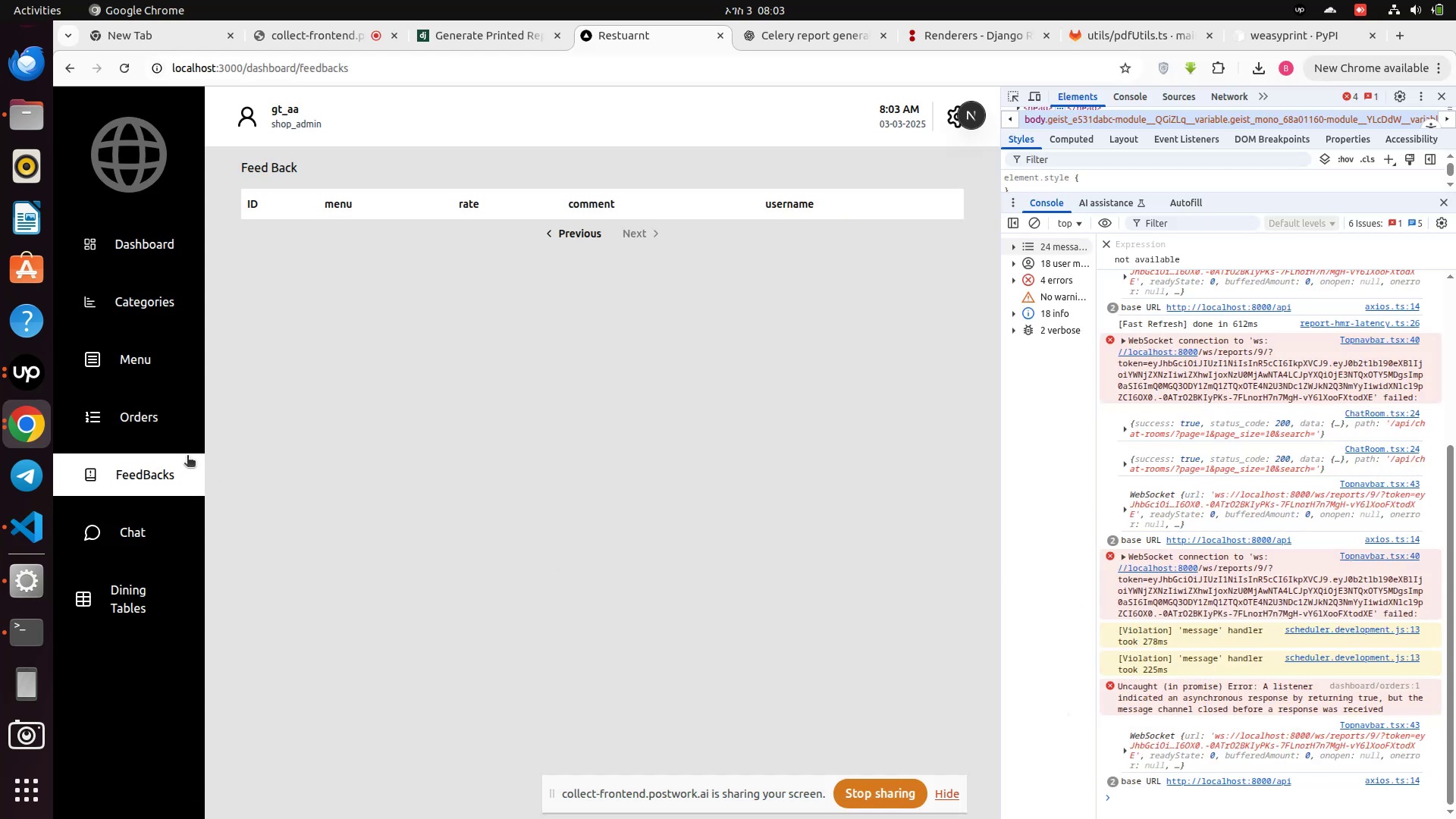 
left_click([118, 413])
 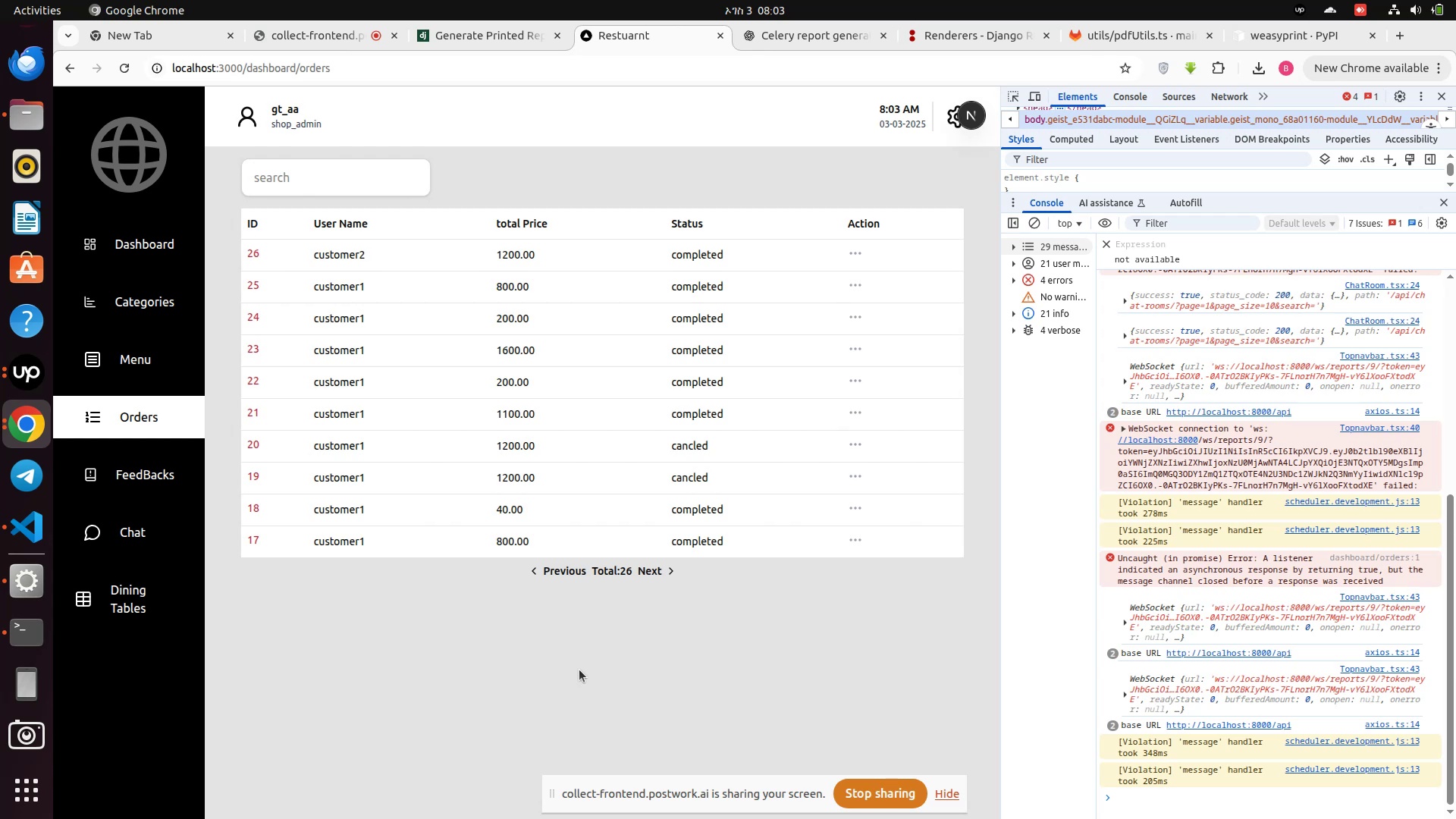 
wait(17.31)
 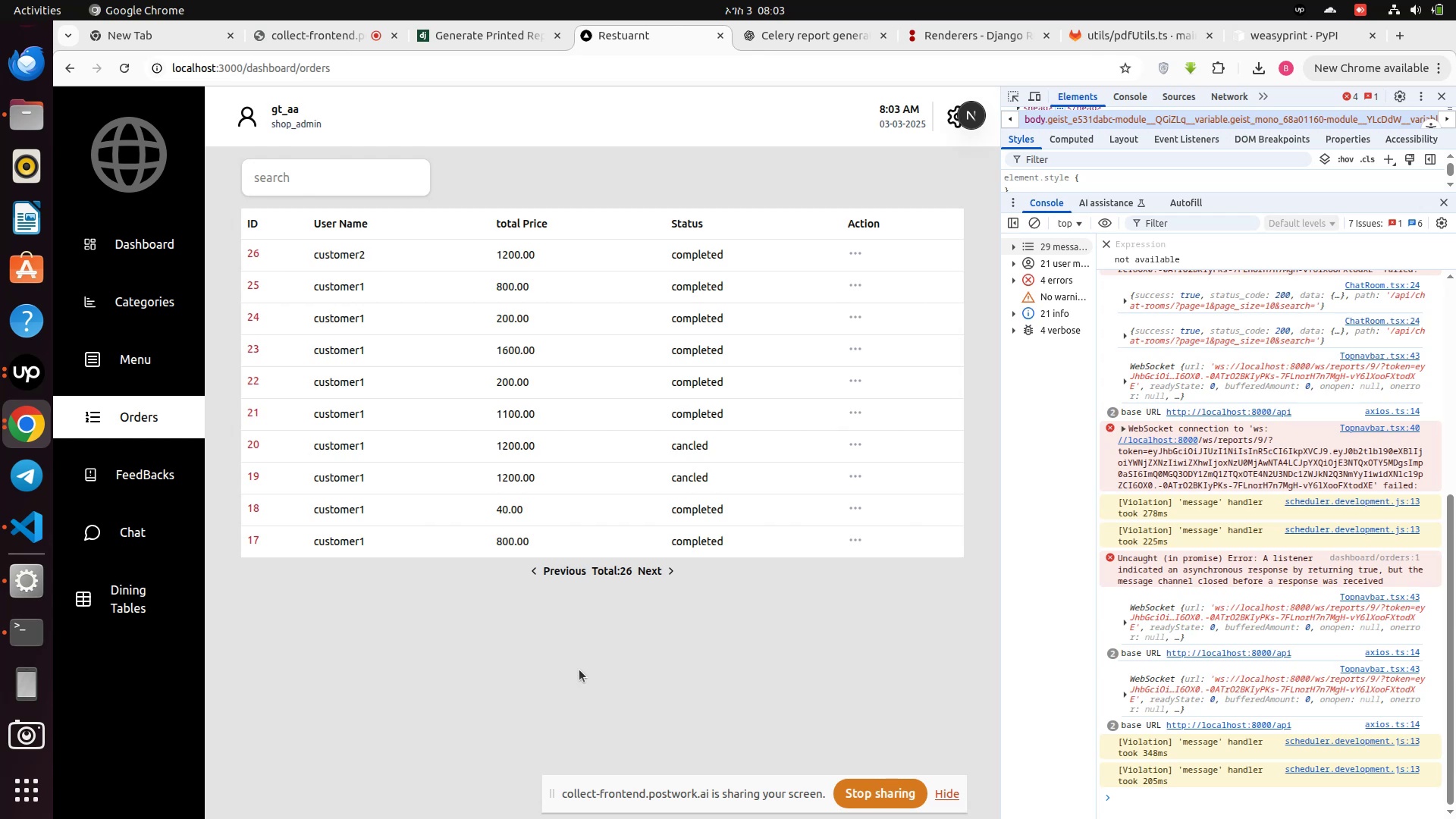 
left_click([15, 529])
 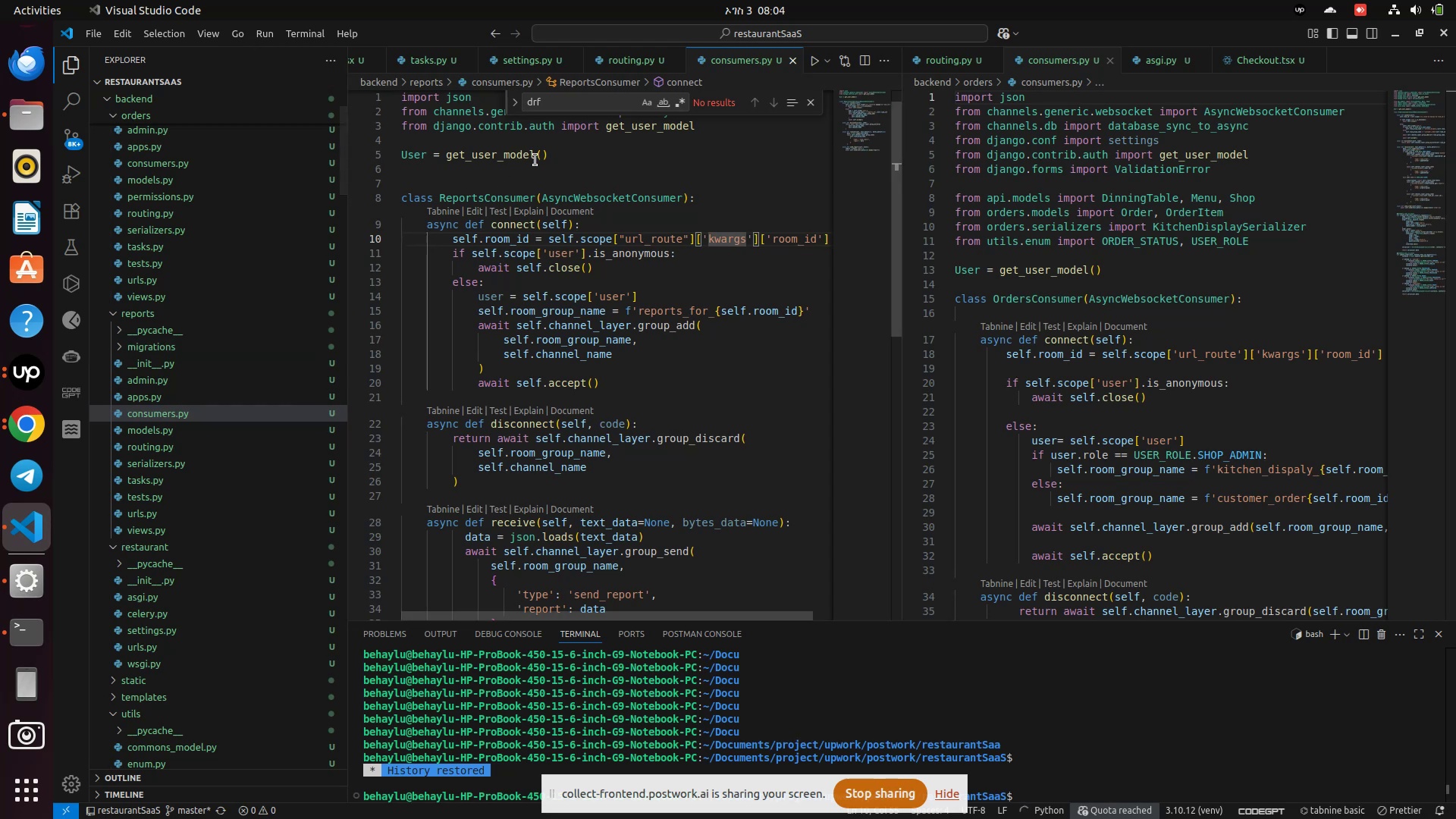 
wait(5.43)
 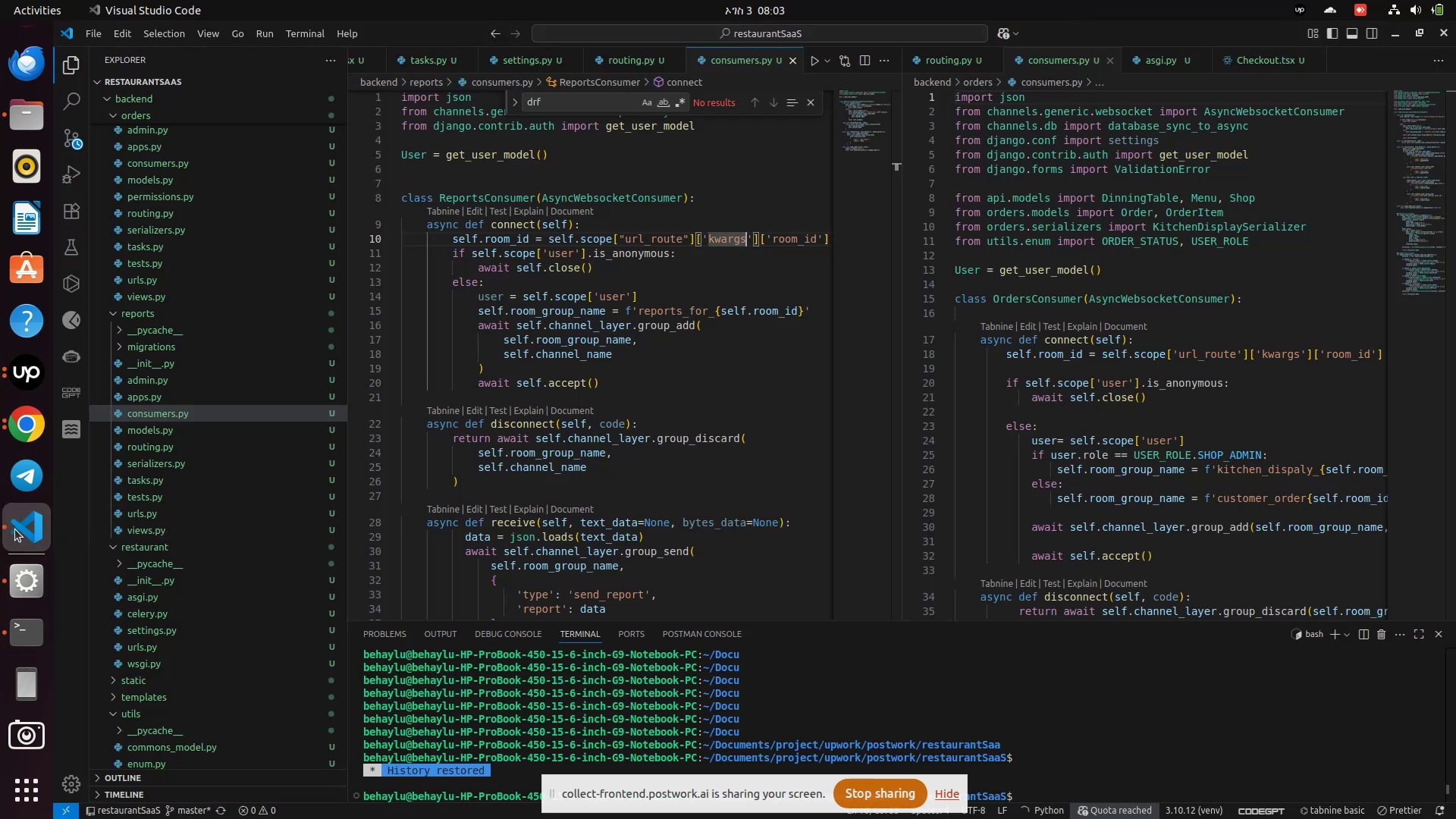 
left_click([25, 378])
 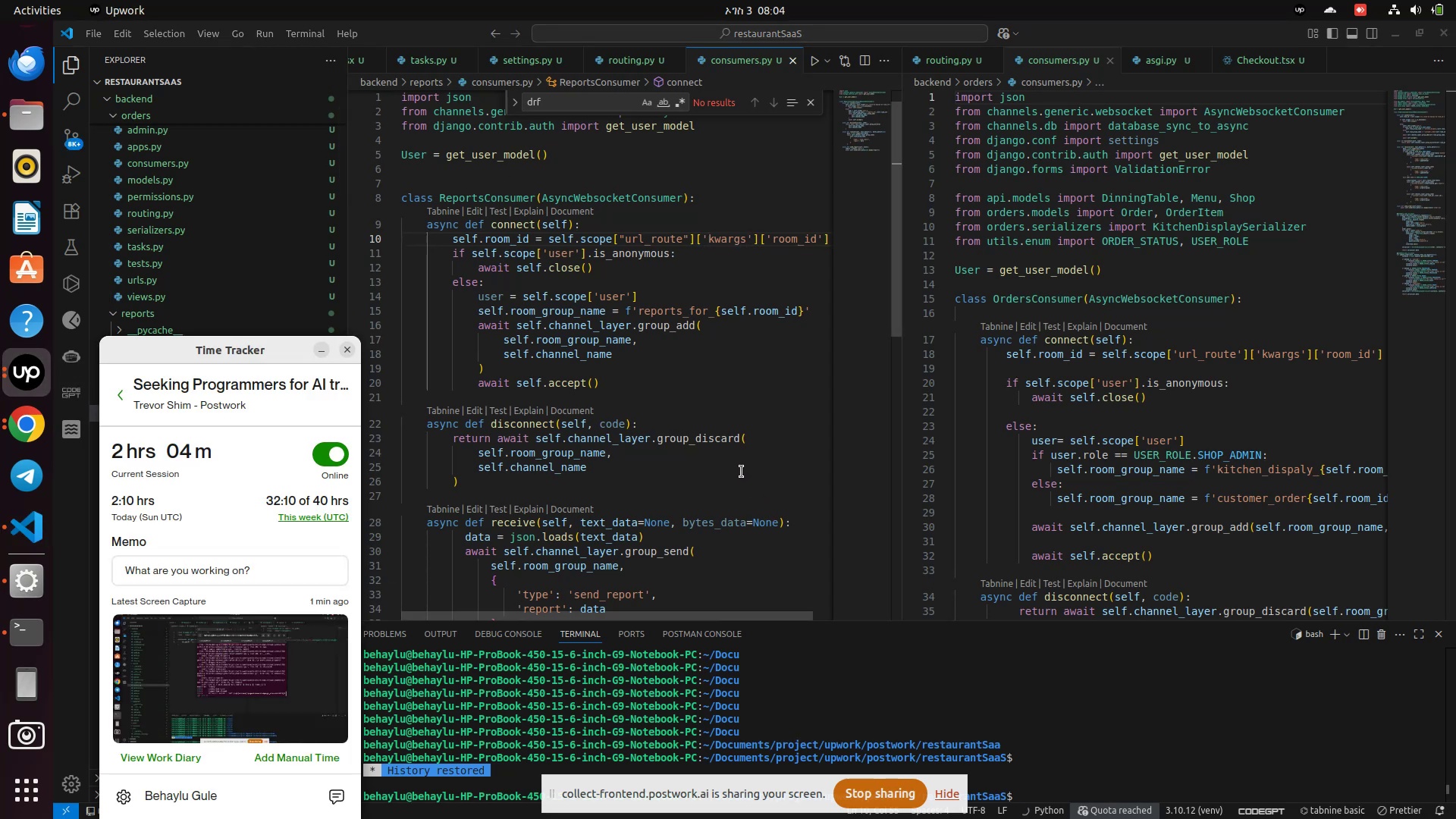 
wait(5.48)
 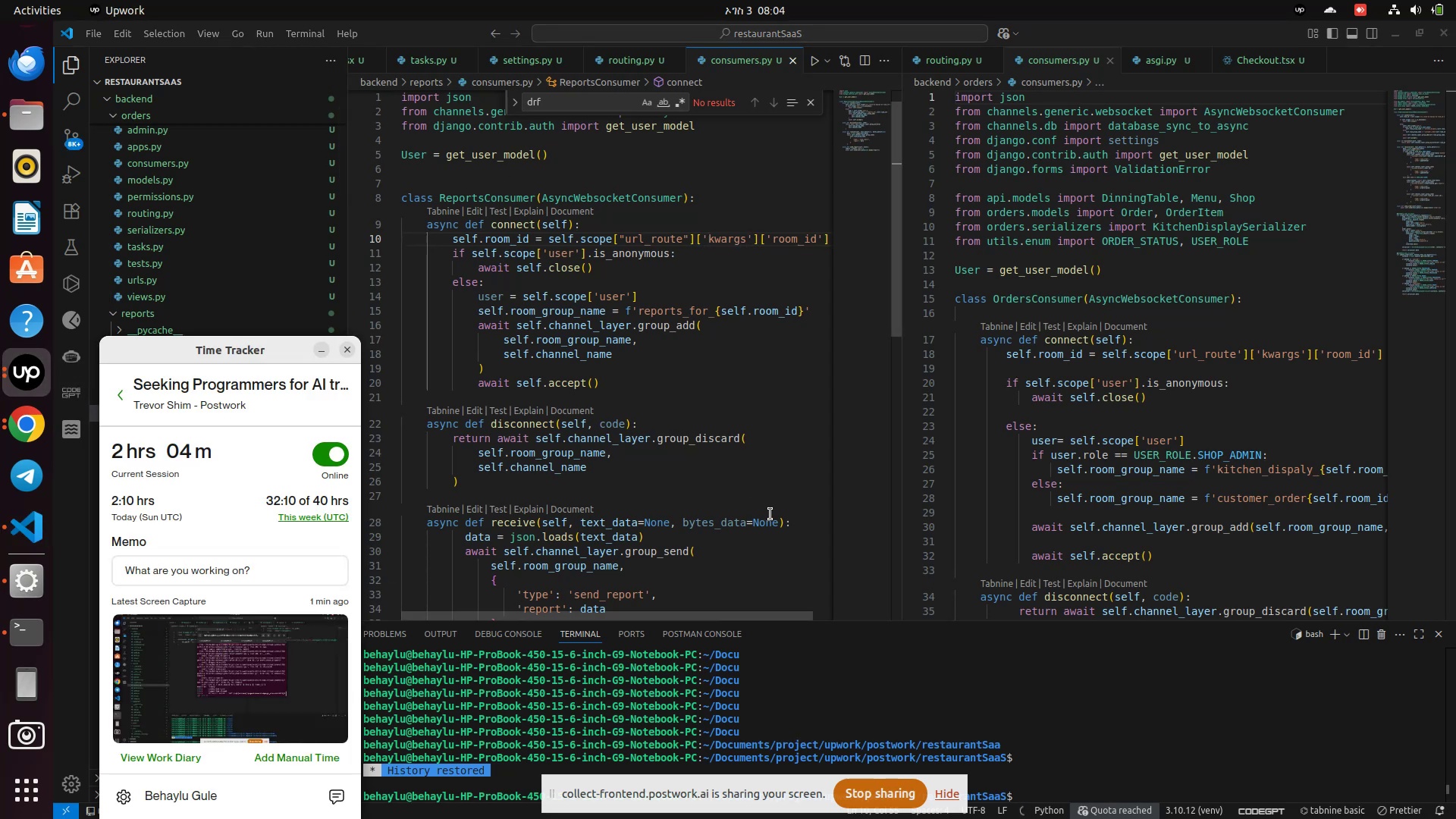 
left_click([742, 472])
 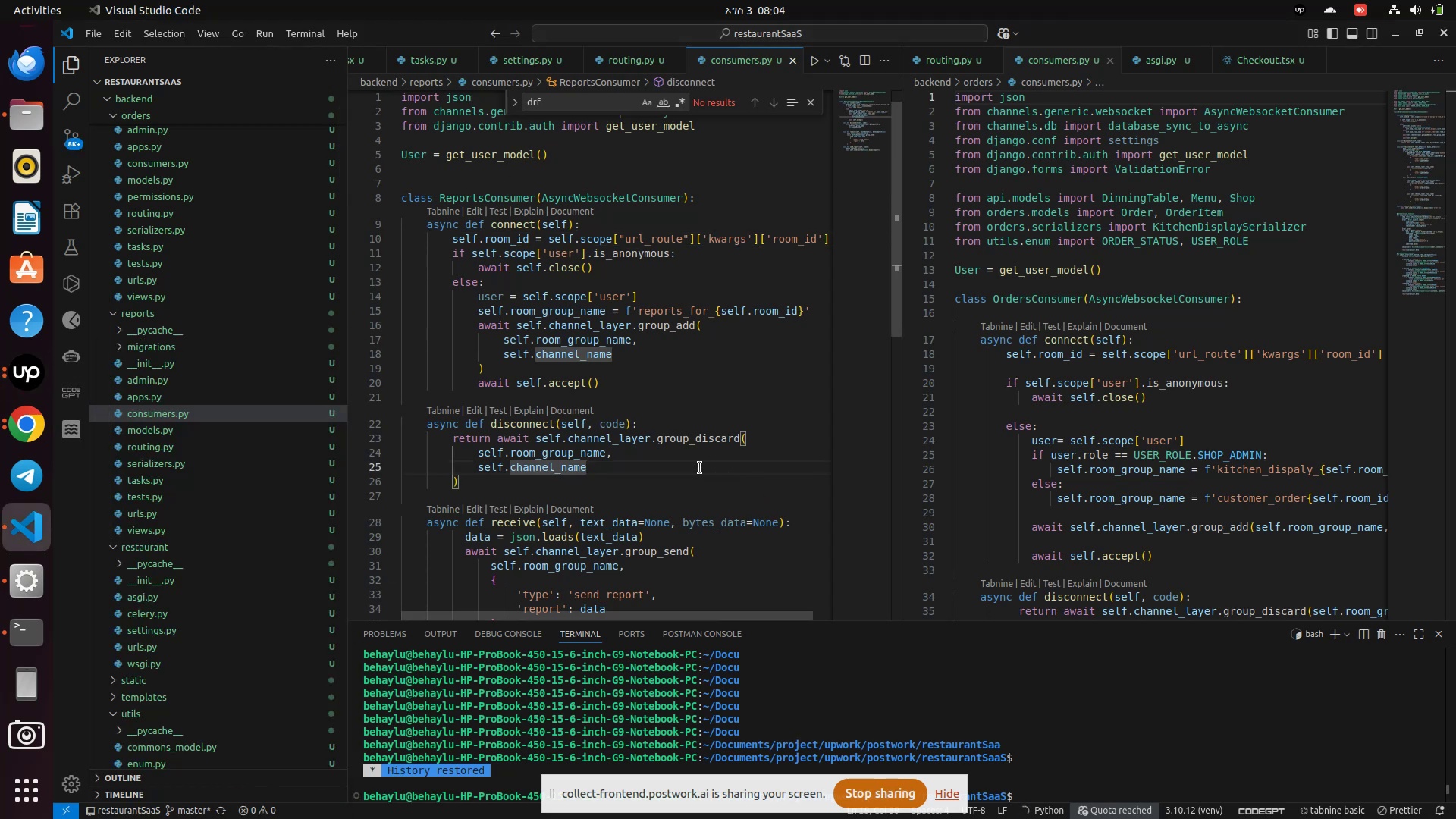 
scroll: coordinate [605, 466], scroll_direction: up, amount: 1.0
 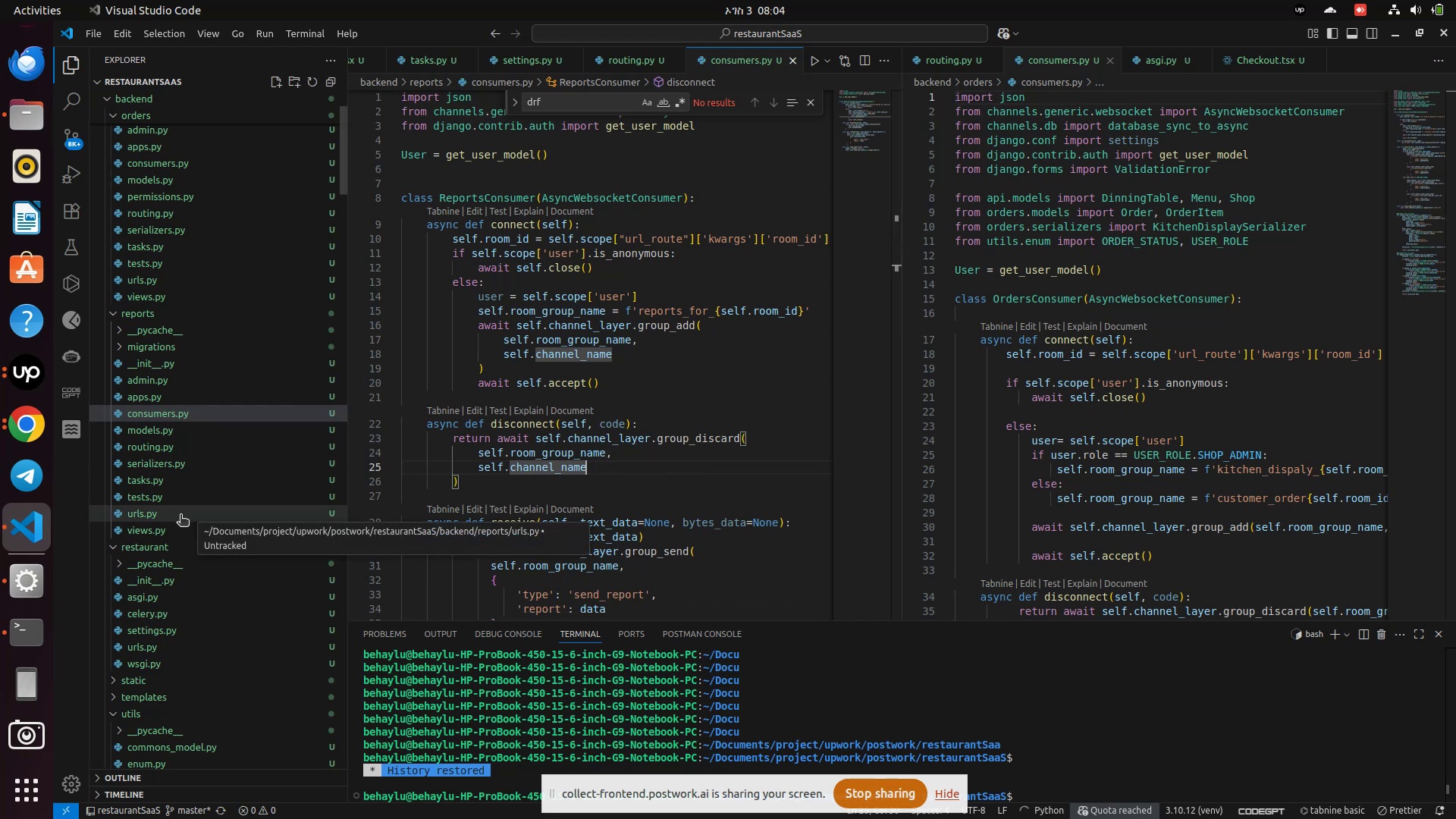 
left_click([144, 499])
 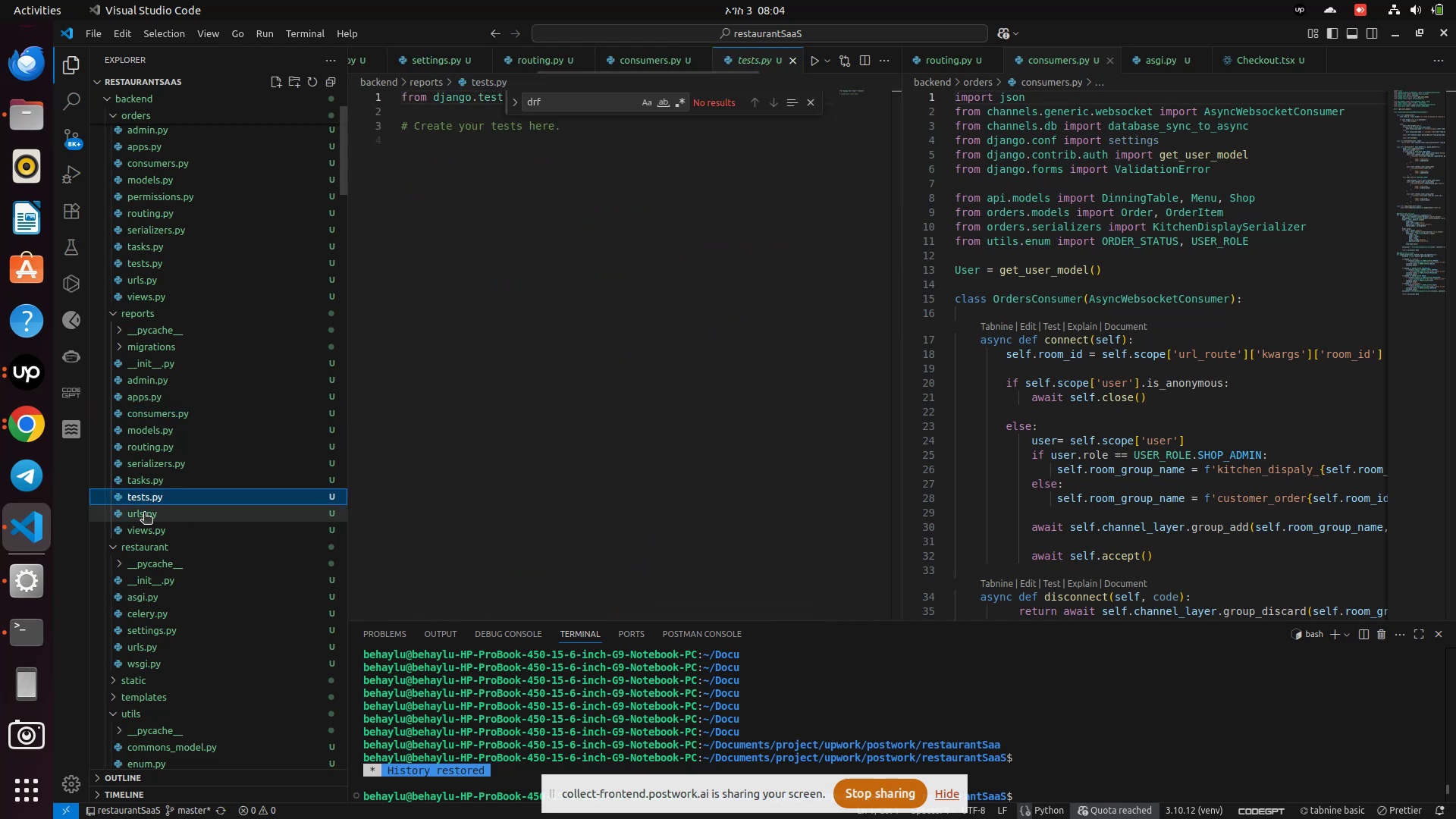 
scroll: coordinate [179, 359], scroll_direction: up, amount: 7.0
 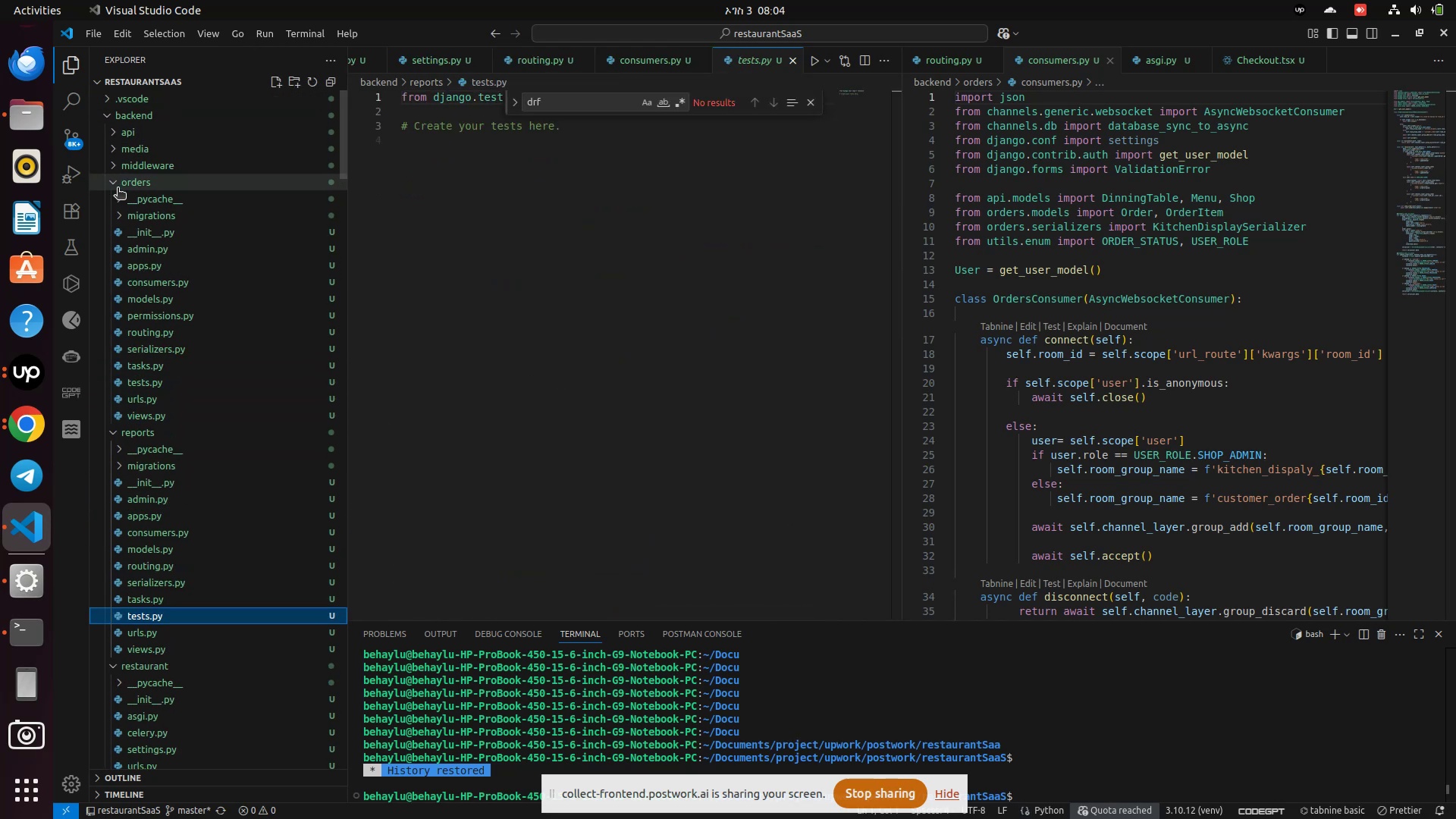 
left_click([118, 189])
 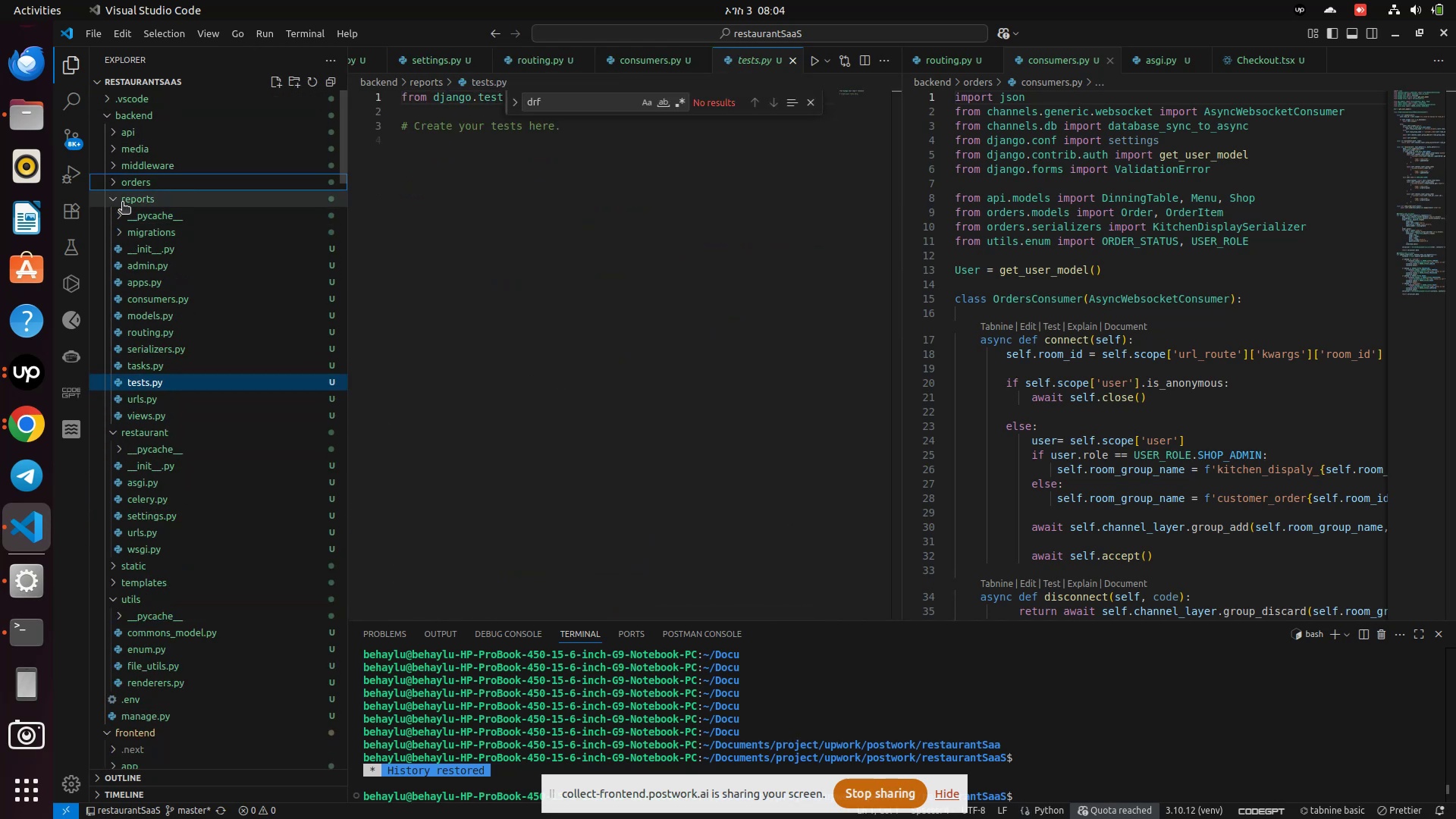 
left_click([114, 197])
 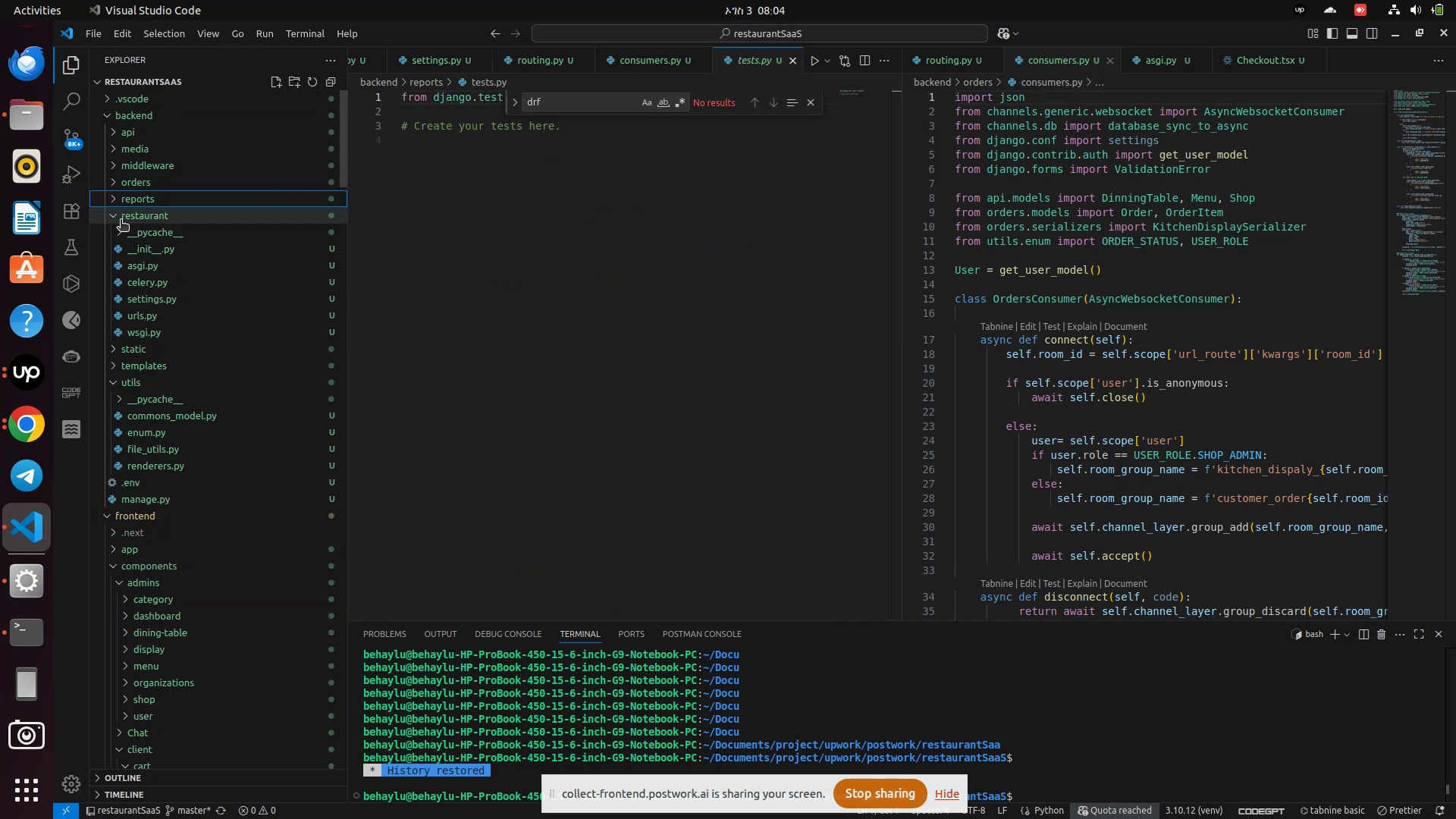 
left_click([121, 221])
 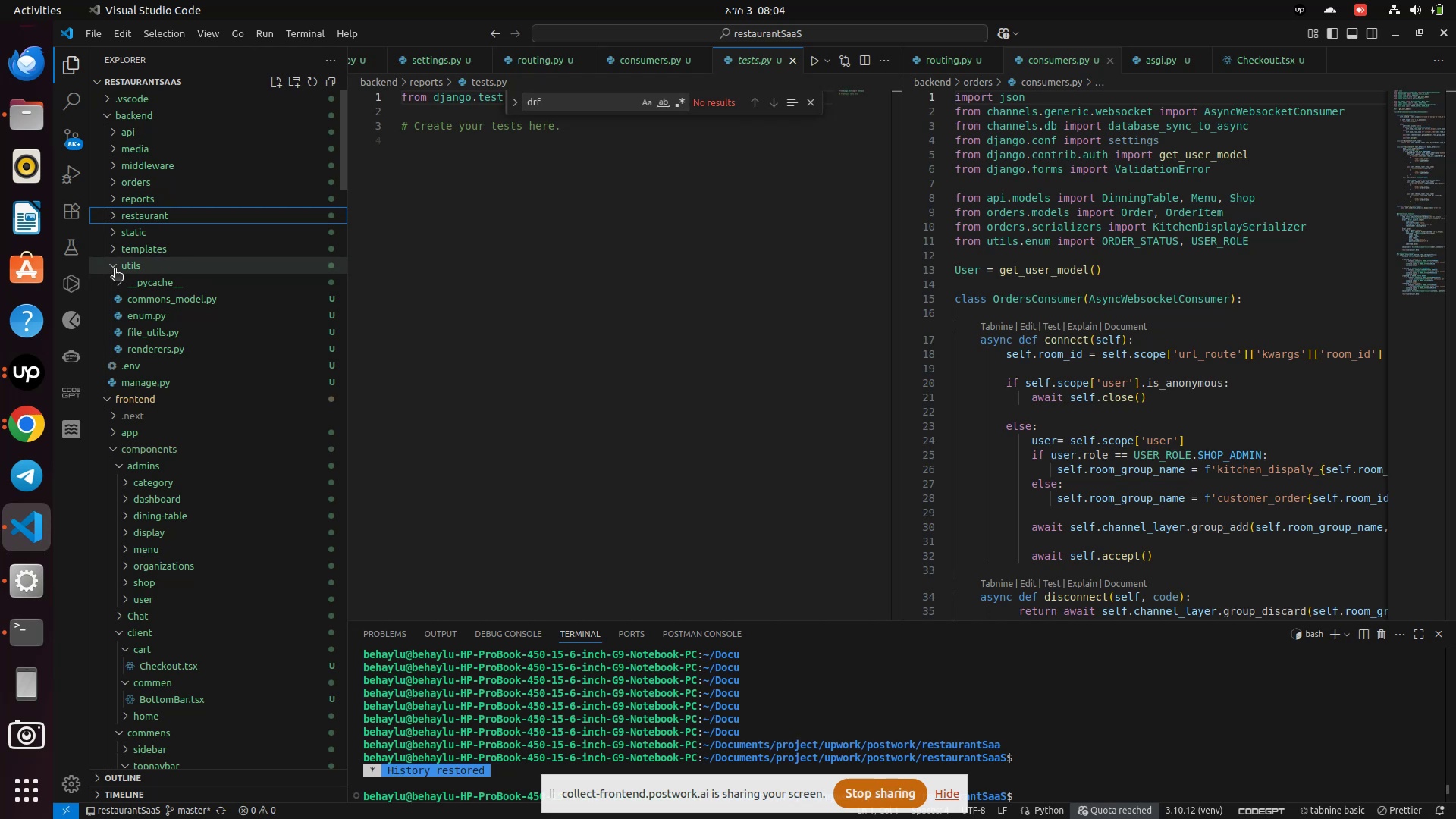 
left_click([115, 270])
 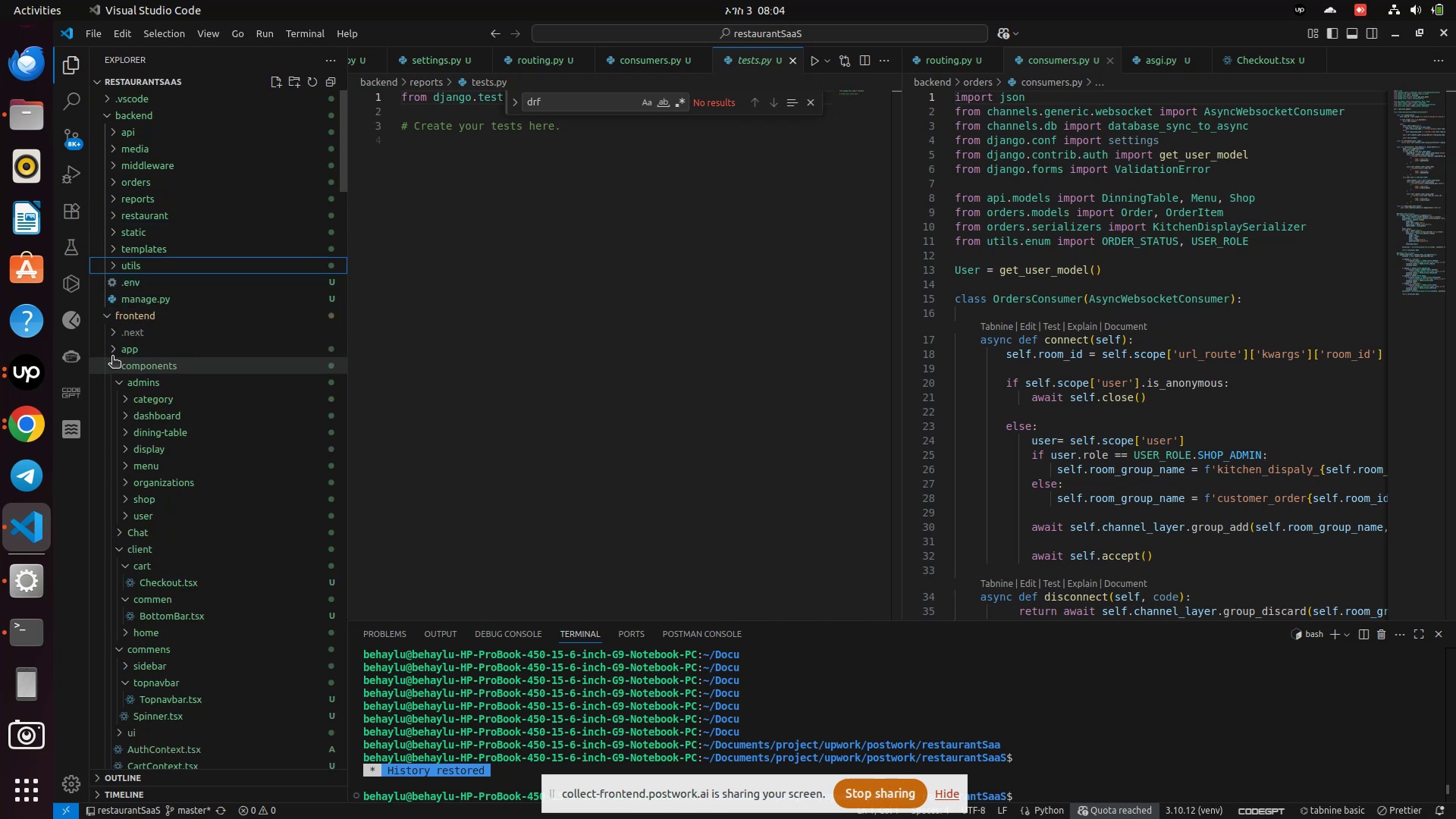 
left_click([114, 367])
 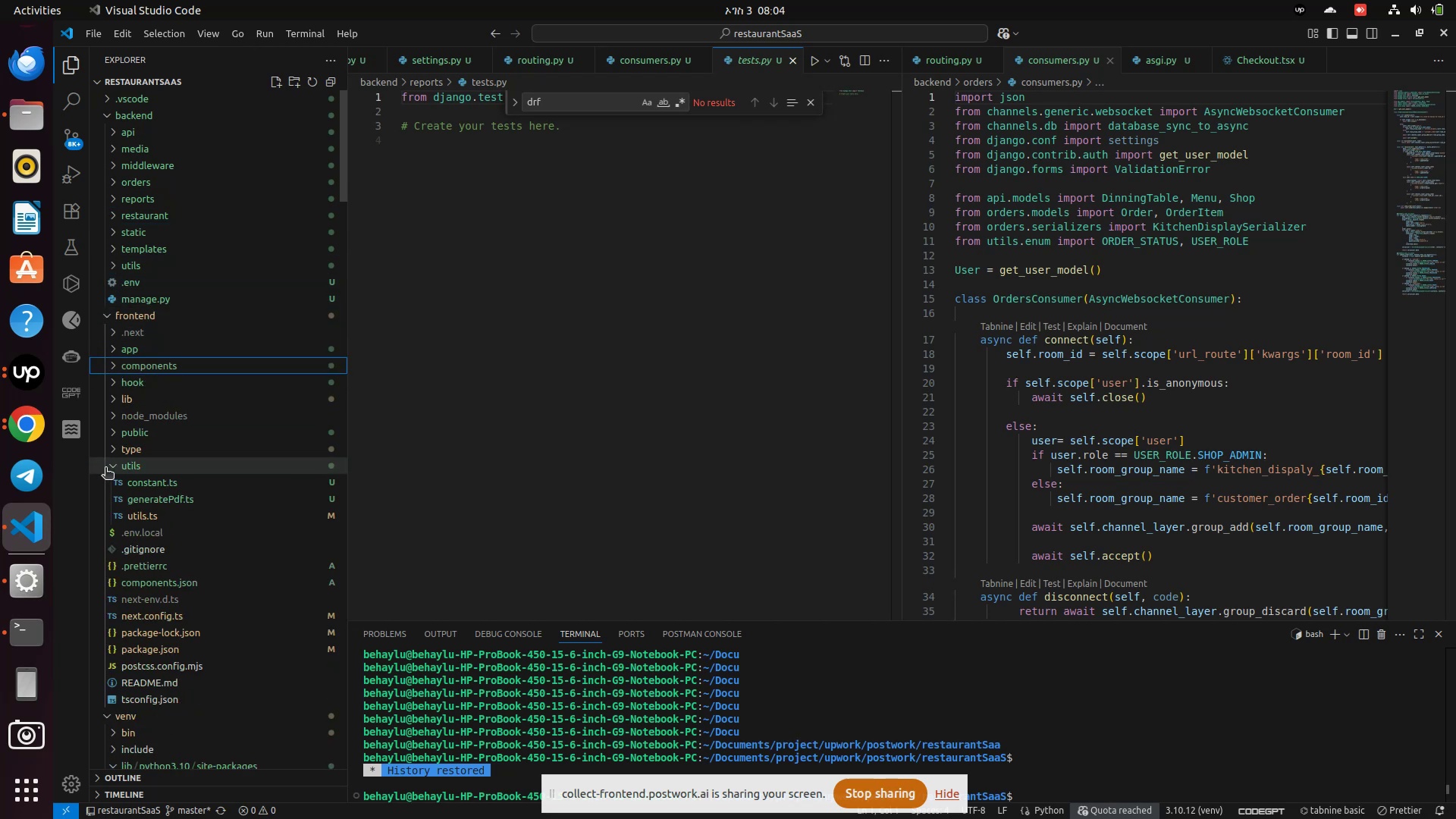 
left_click([106, 472])
 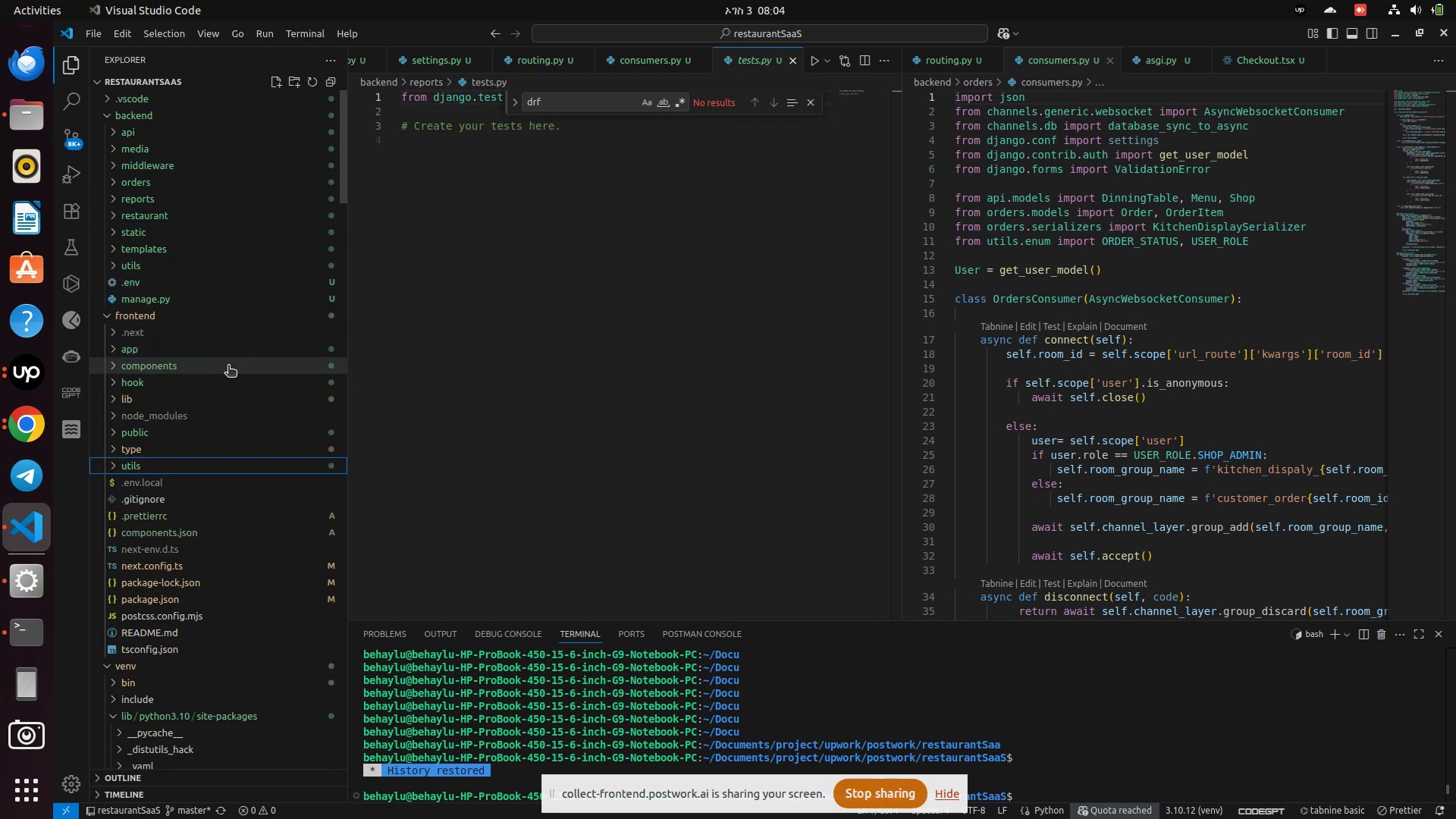 
mouse_move([114, 406])
 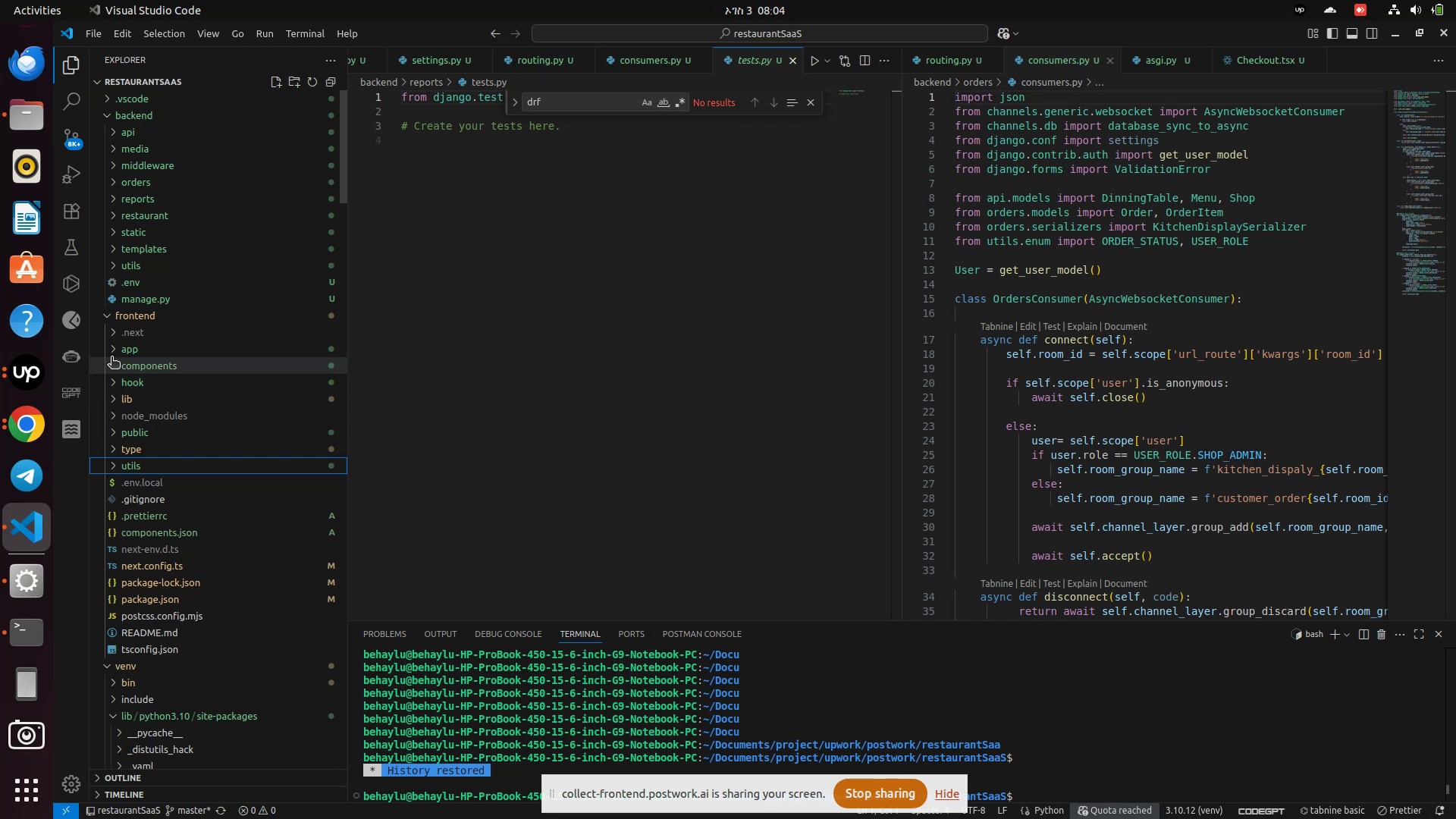 
left_click([116, 354])
 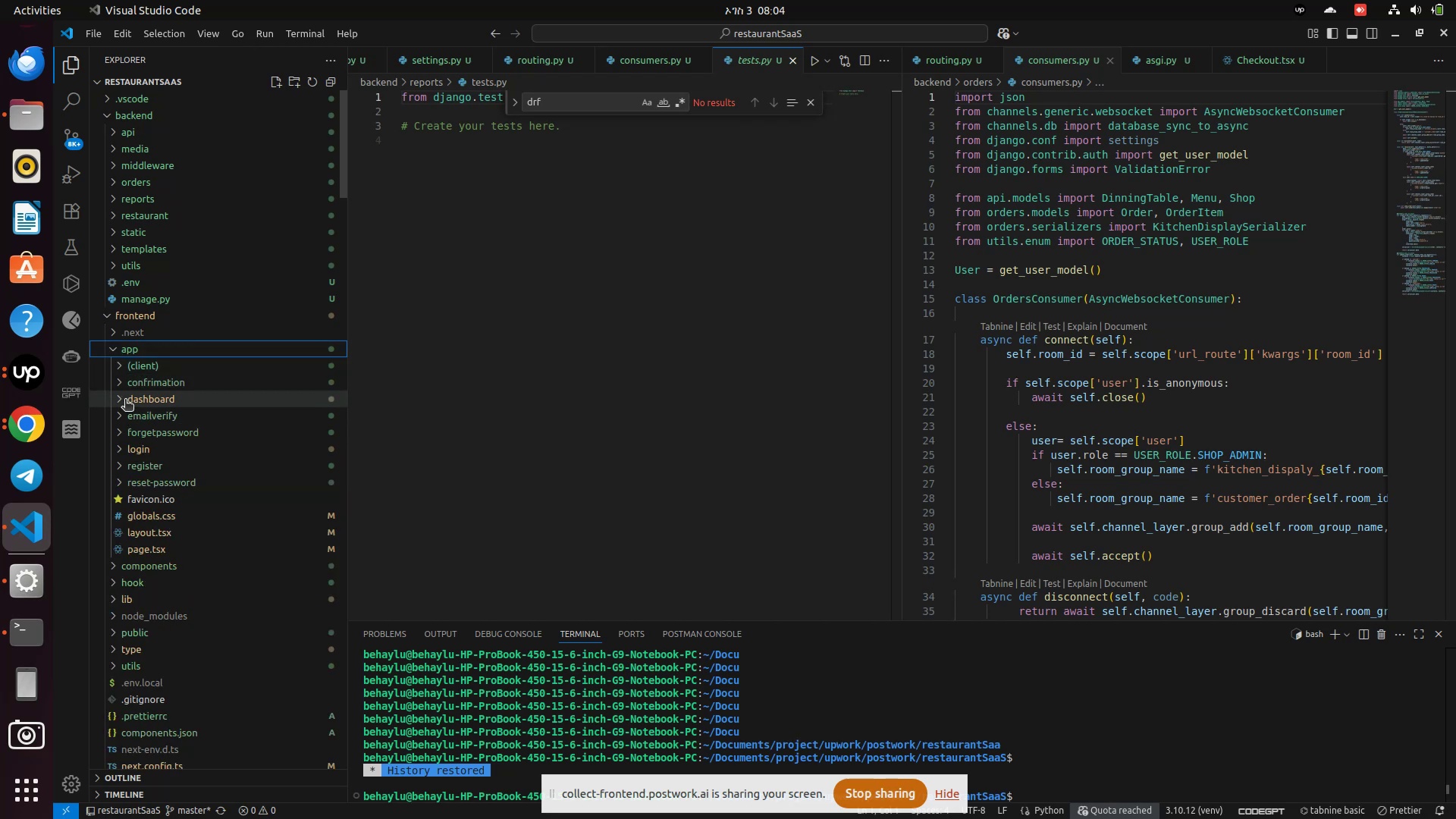 
left_click([125, 397])
 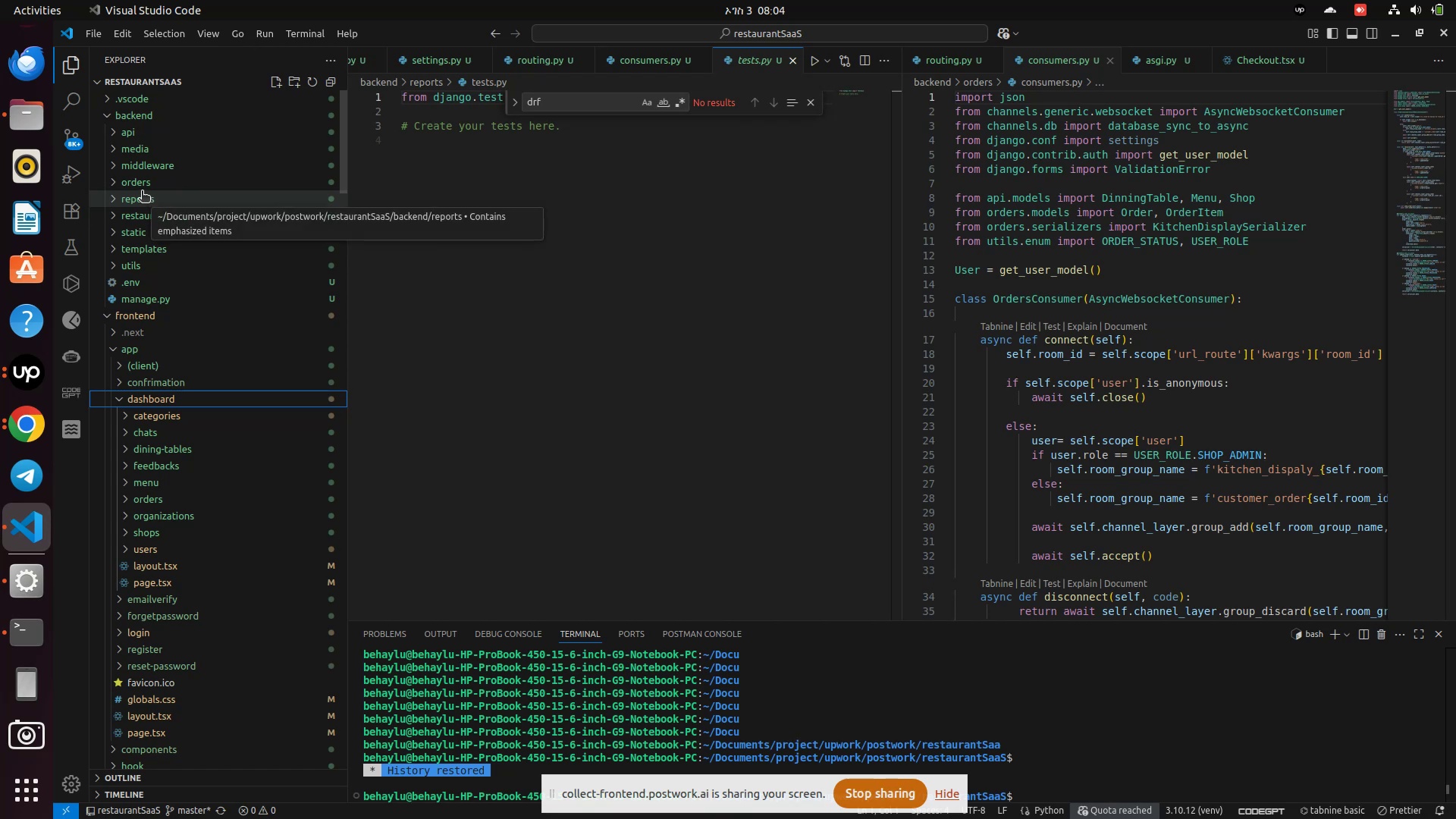 
wait(17.22)
 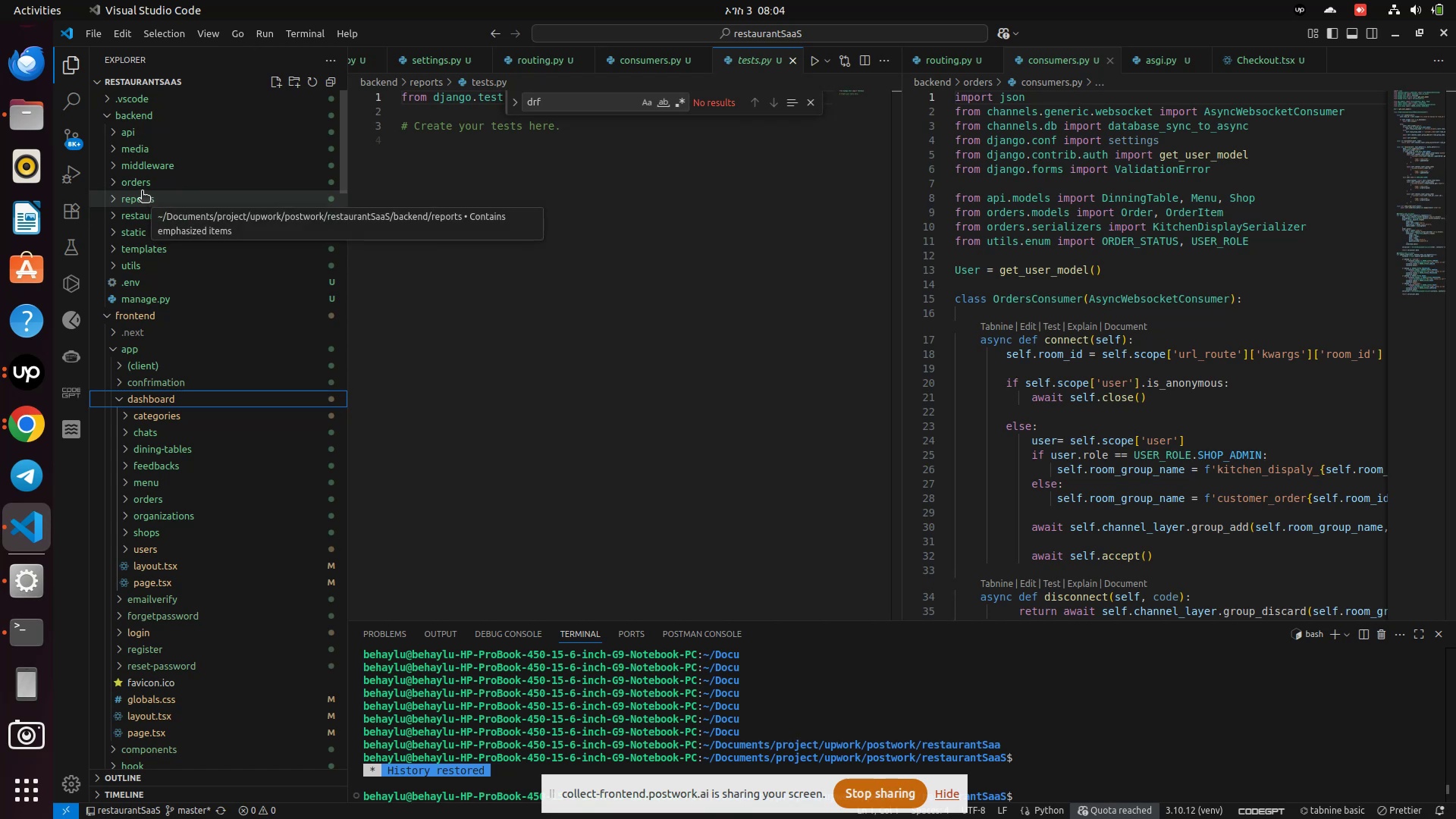 
left_click([20, 369])
 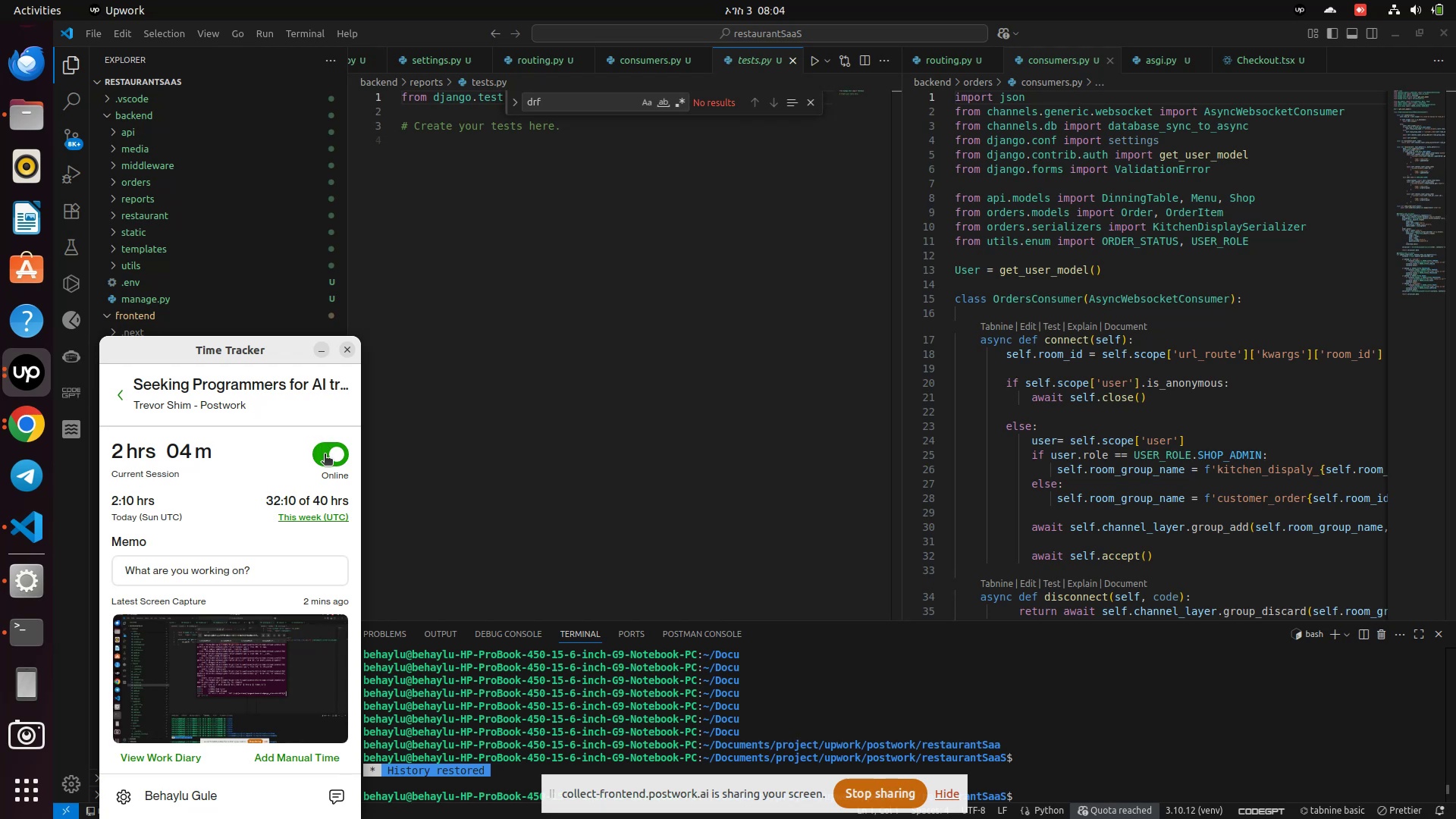 